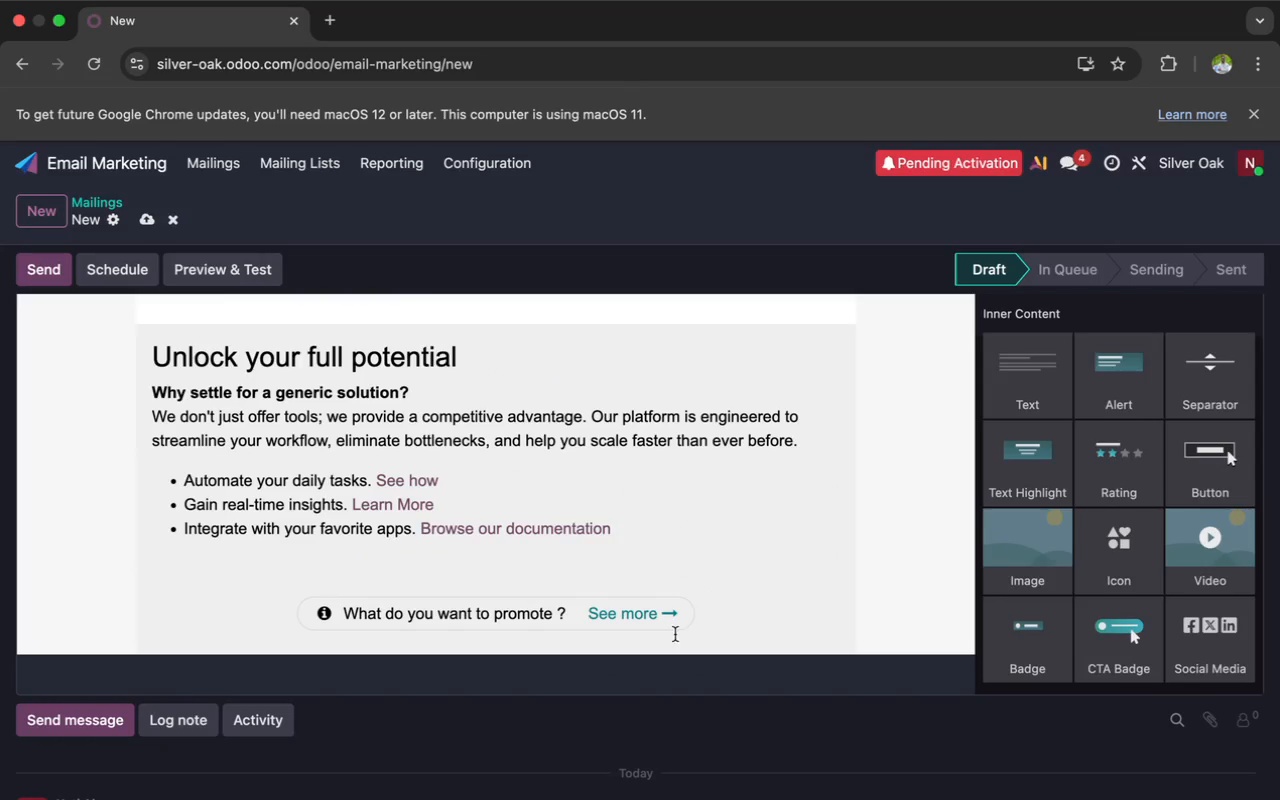 
scroll: coordinate [712, 603], scroll_direction: up, amount: 12.0
 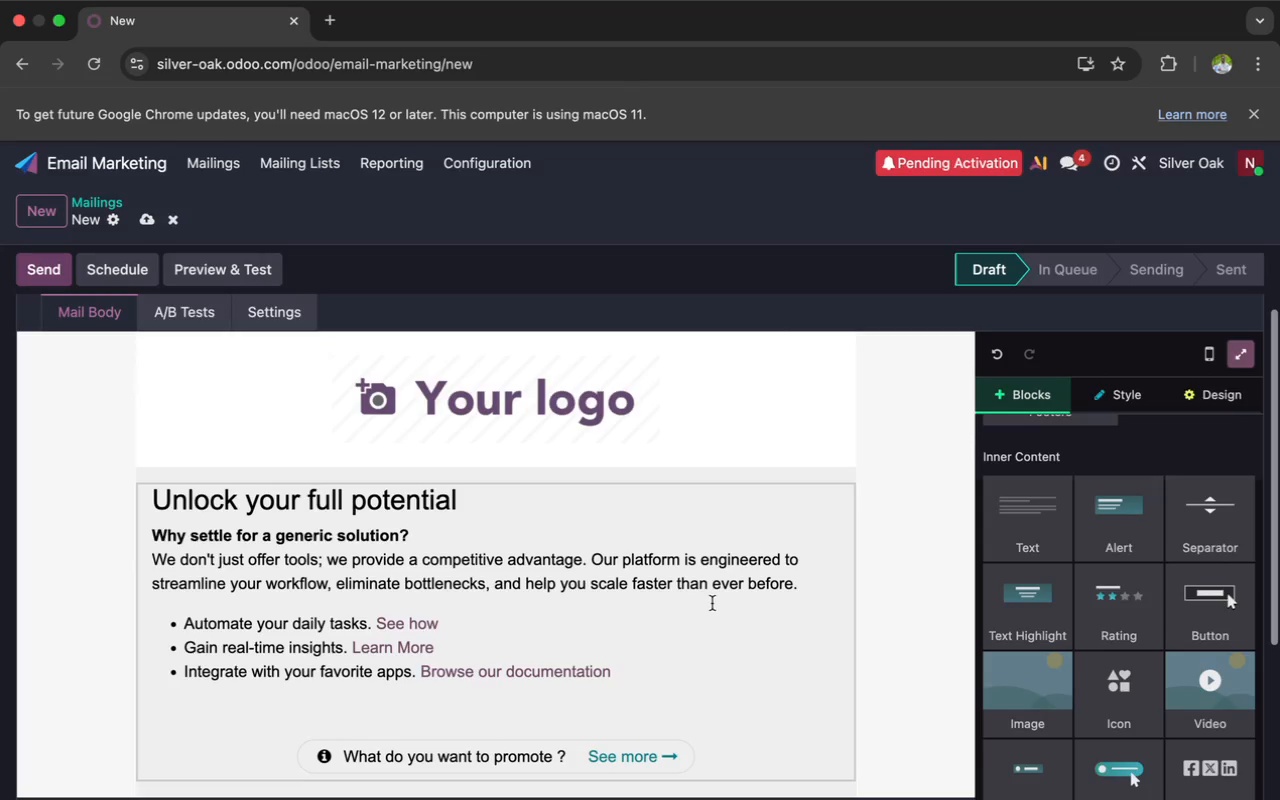 
scroll: coordinate [712, 603], scroll_direction: down, amount: 7.0
 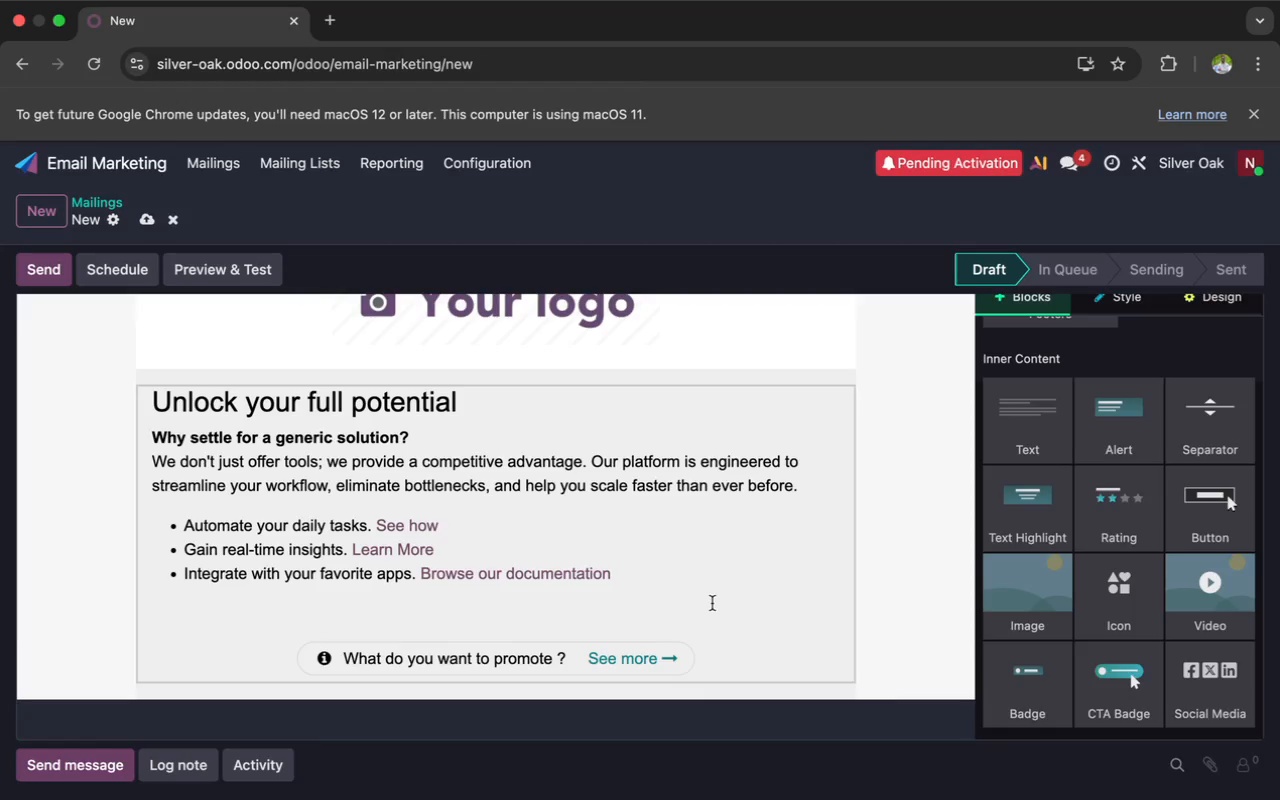 
wait(72.62)
 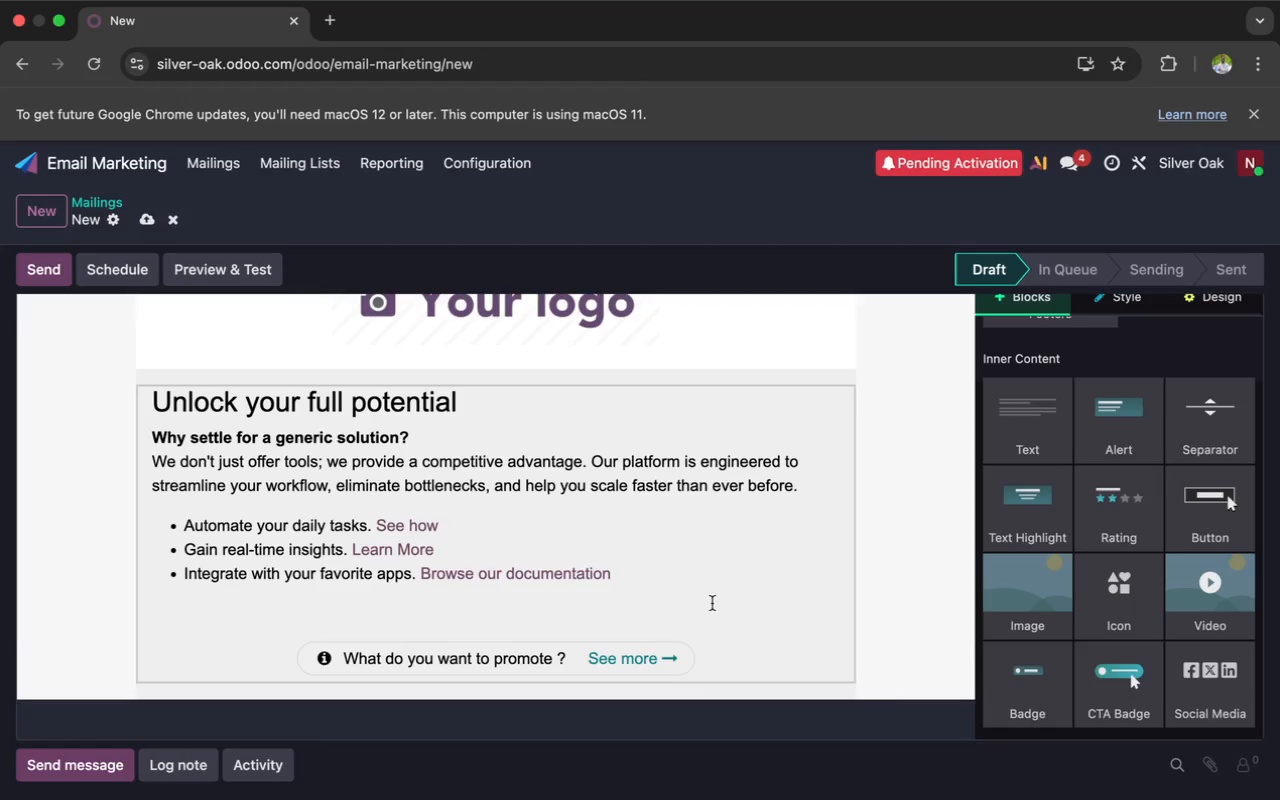 
scroll: coordinate [712, 603], scroll_direction: down, amount: 8.0
 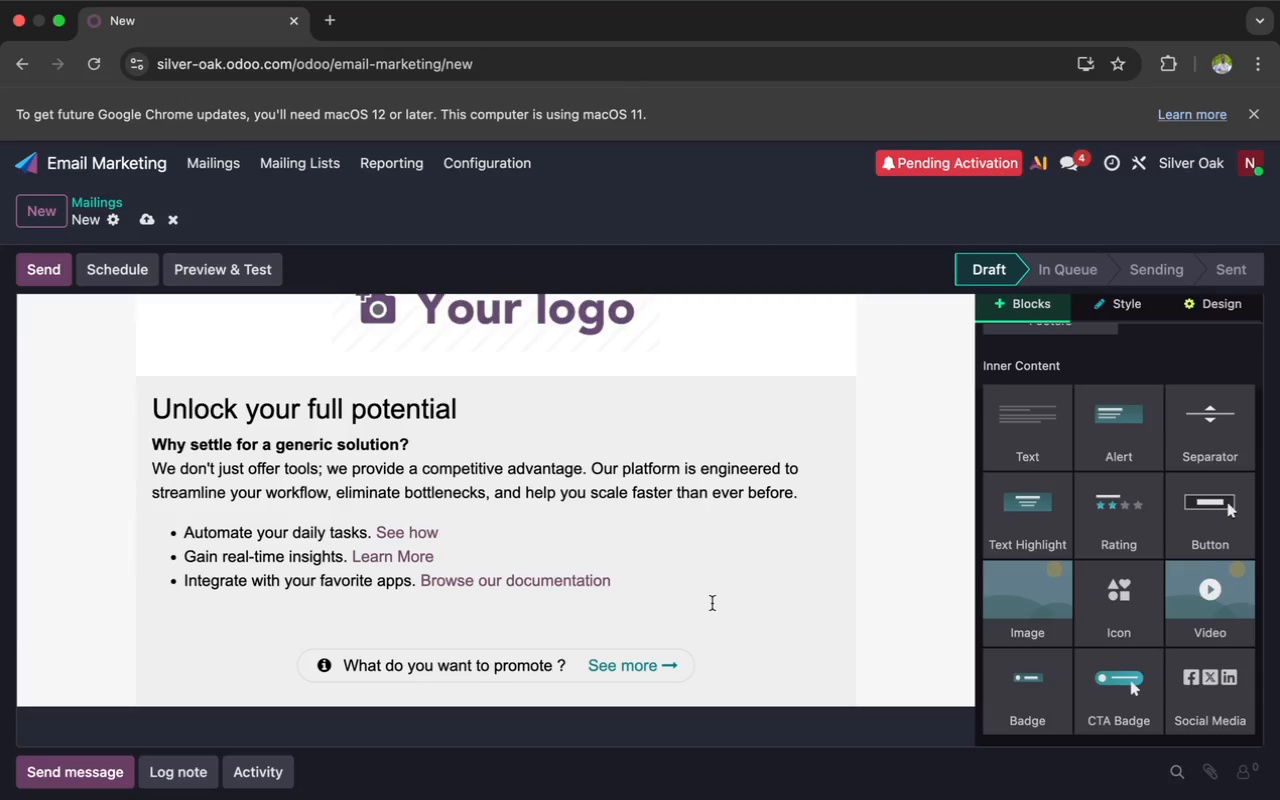 
wait(13.04)
 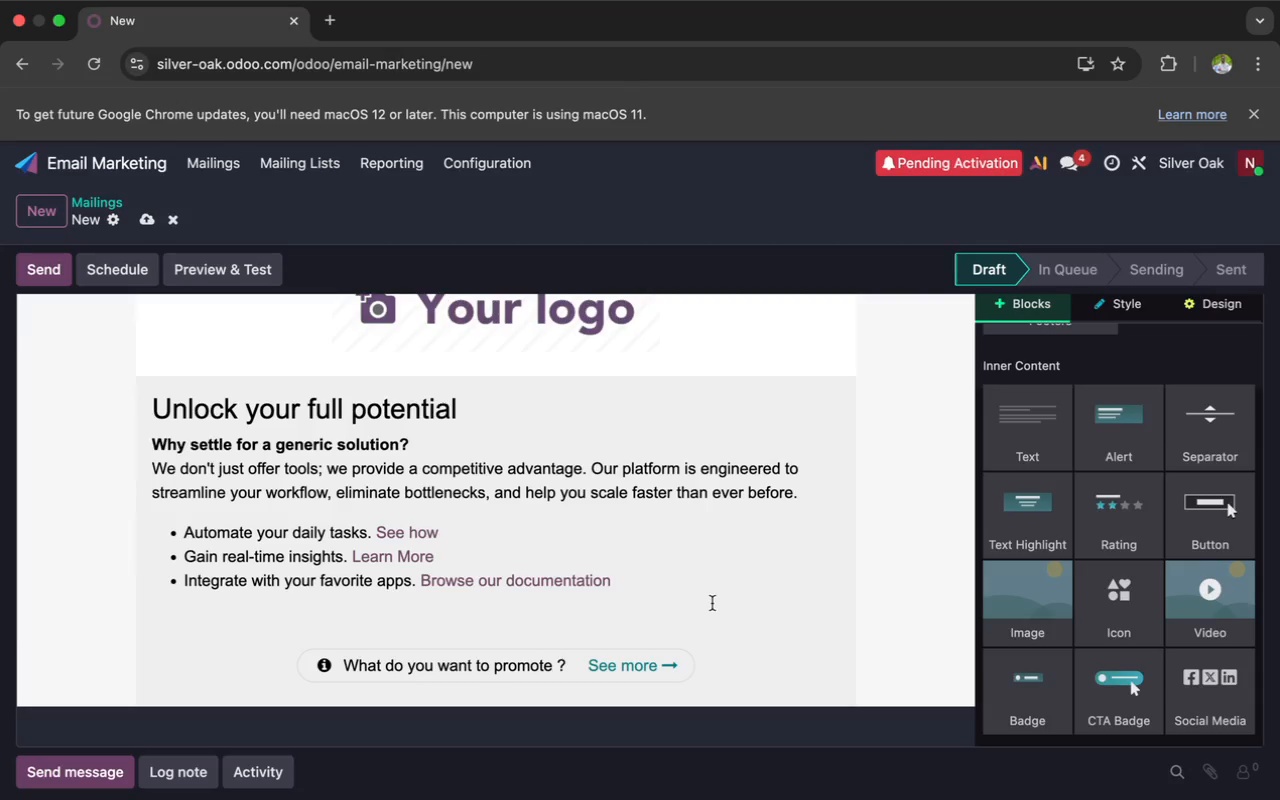 
scroll: coordinate [710, 599], scroll_direction: none, amount: 0.0
 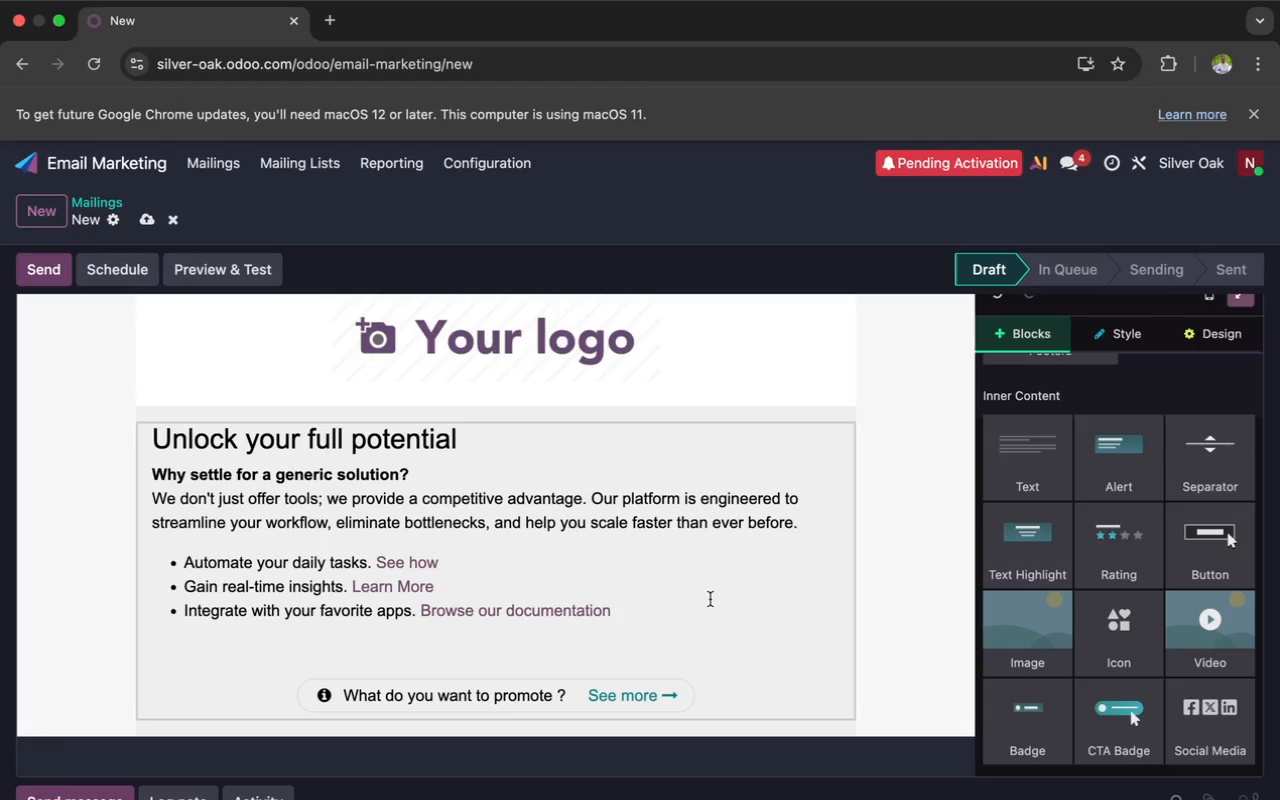 
wait(17.56)
 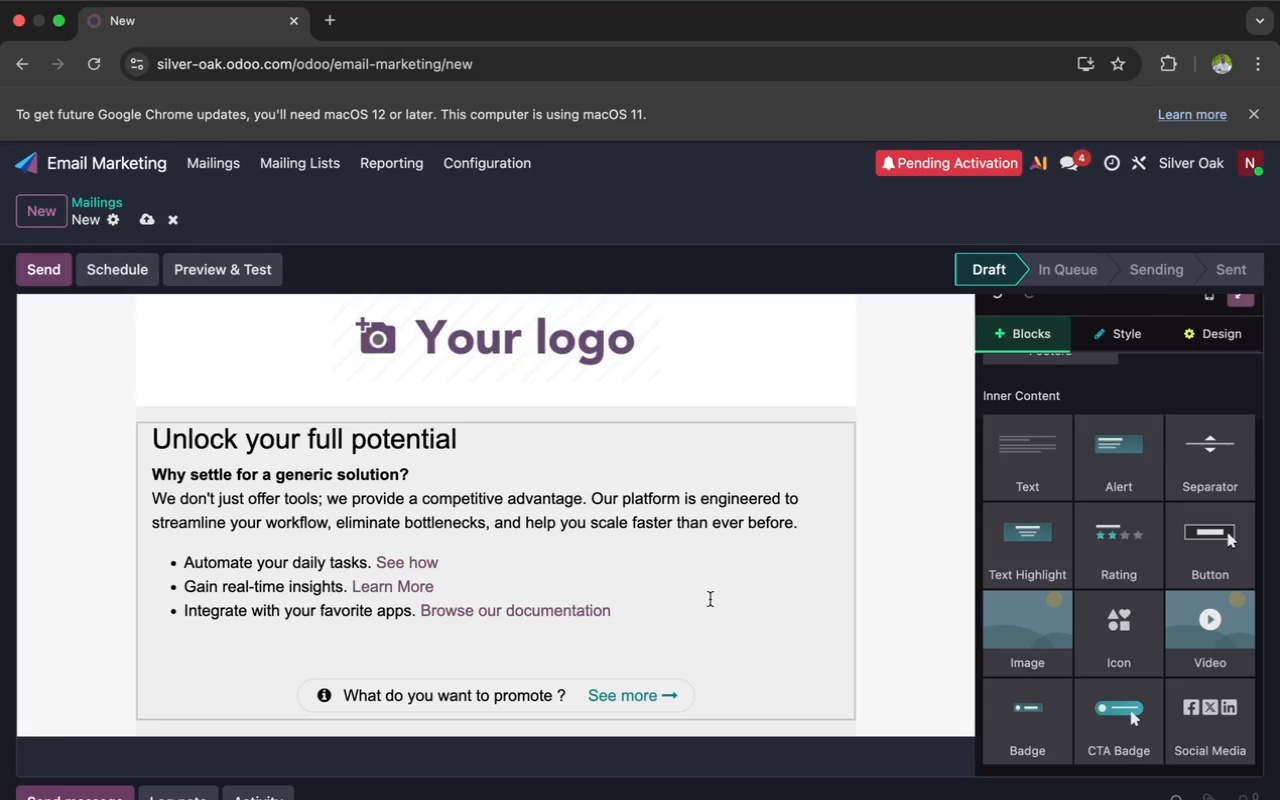 
scroll: coordinate [710, 599], scroll_direction: up, amount: 22.0
 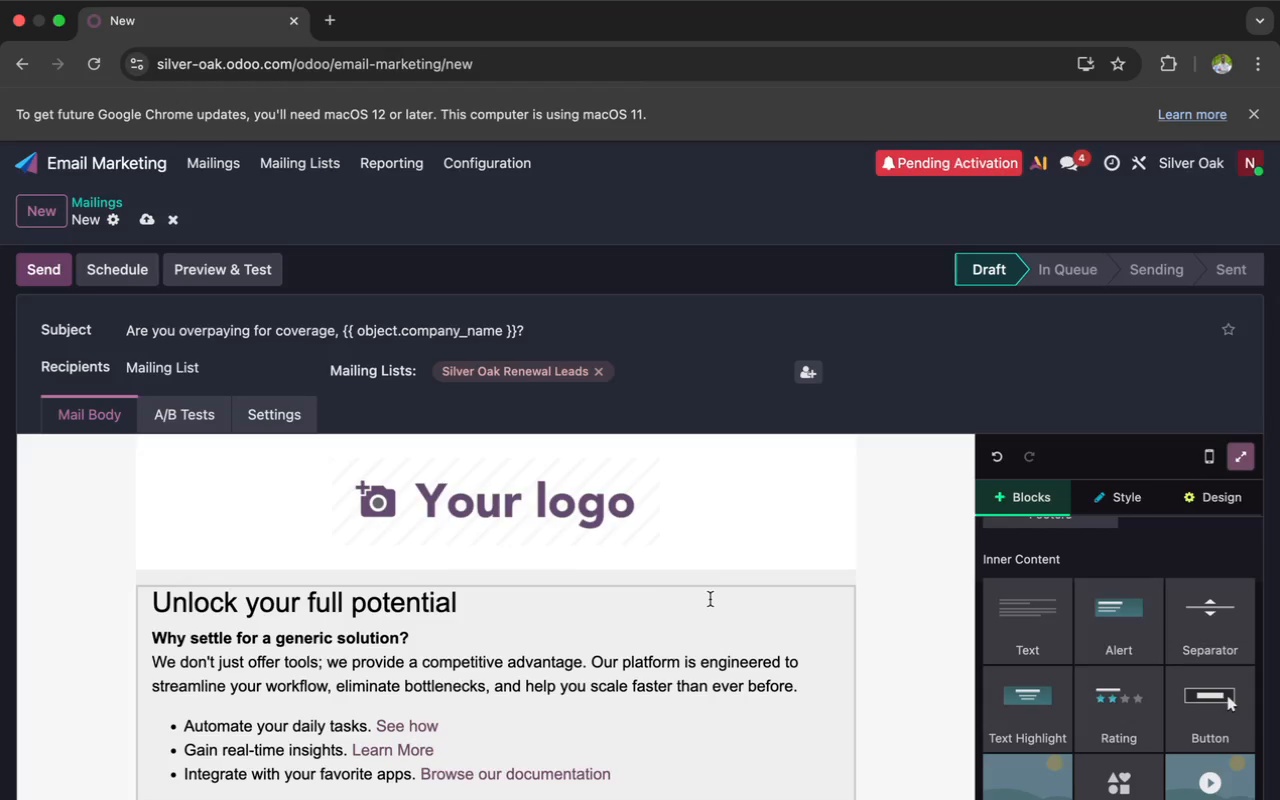 
wait(53.99)
 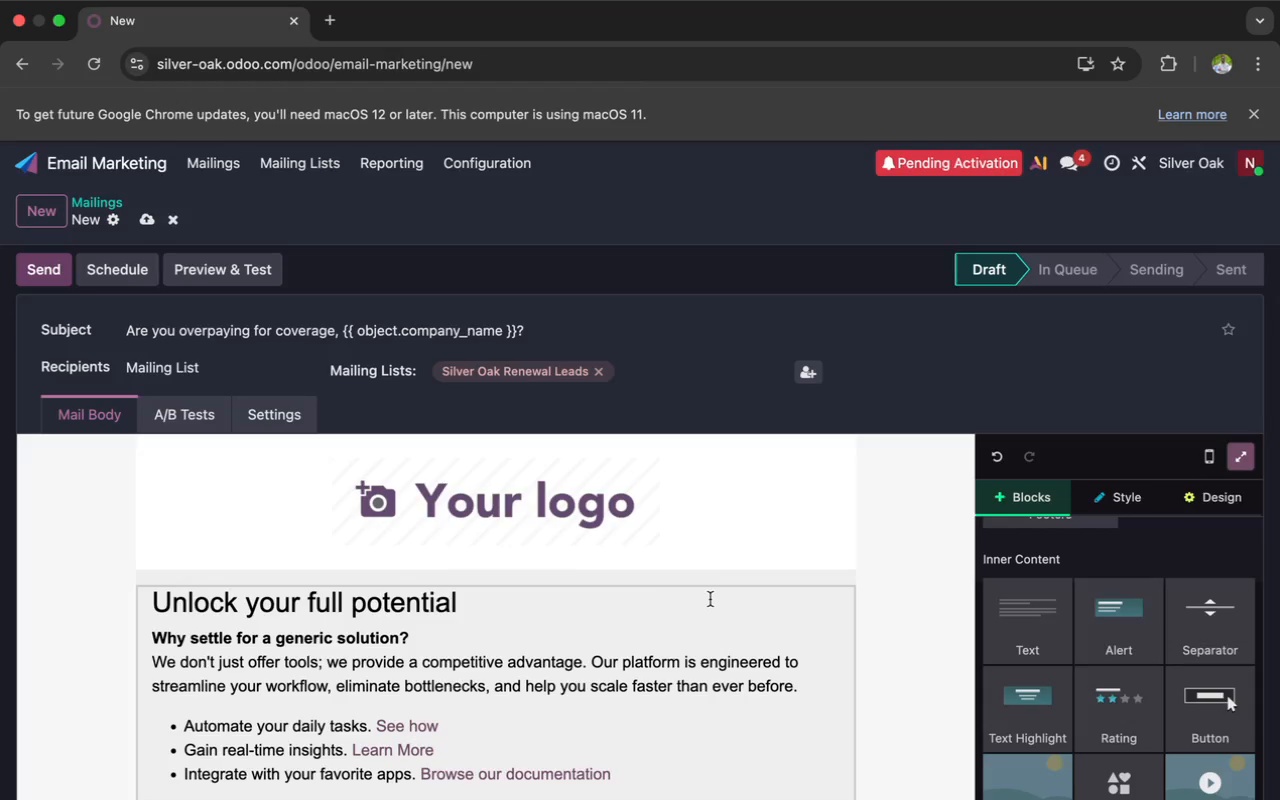 
scroll: coordinate [710, 599], scroll_direction: down, amount: 8.0
 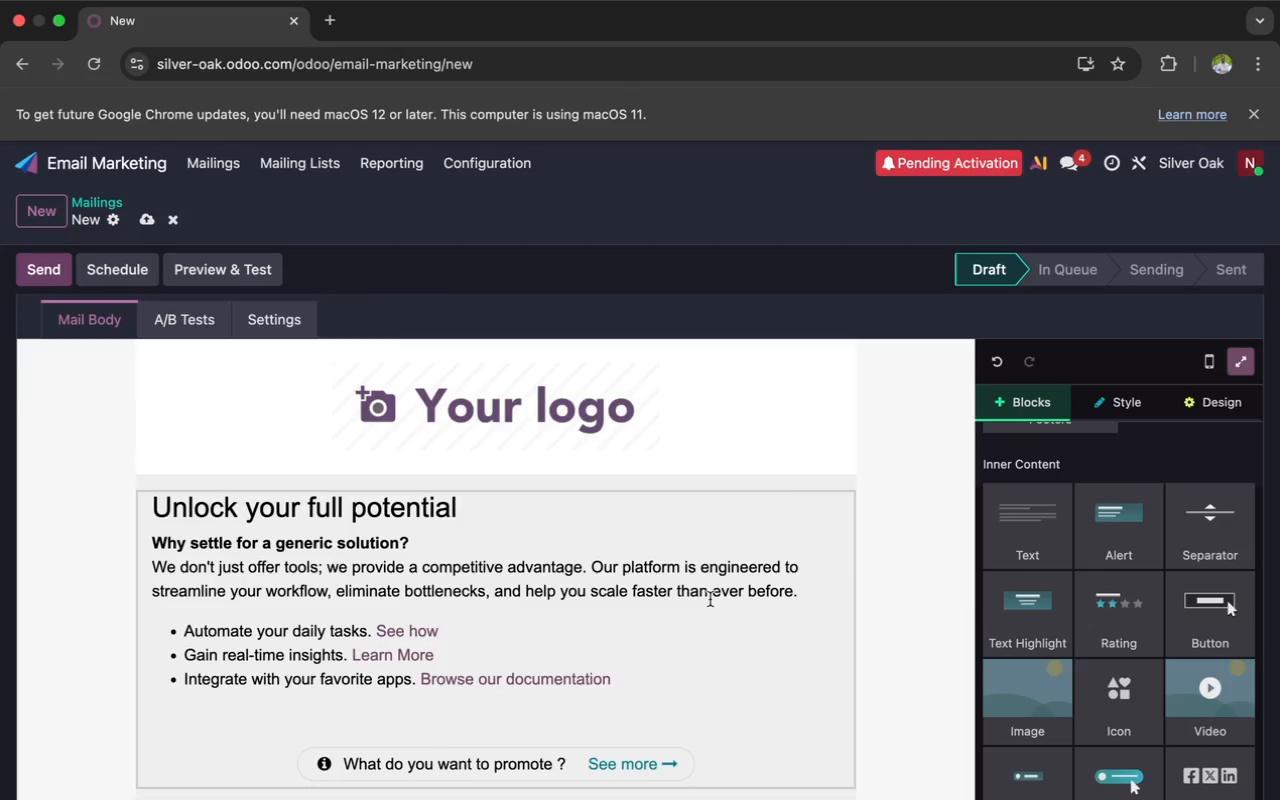 
wait(11.64)
 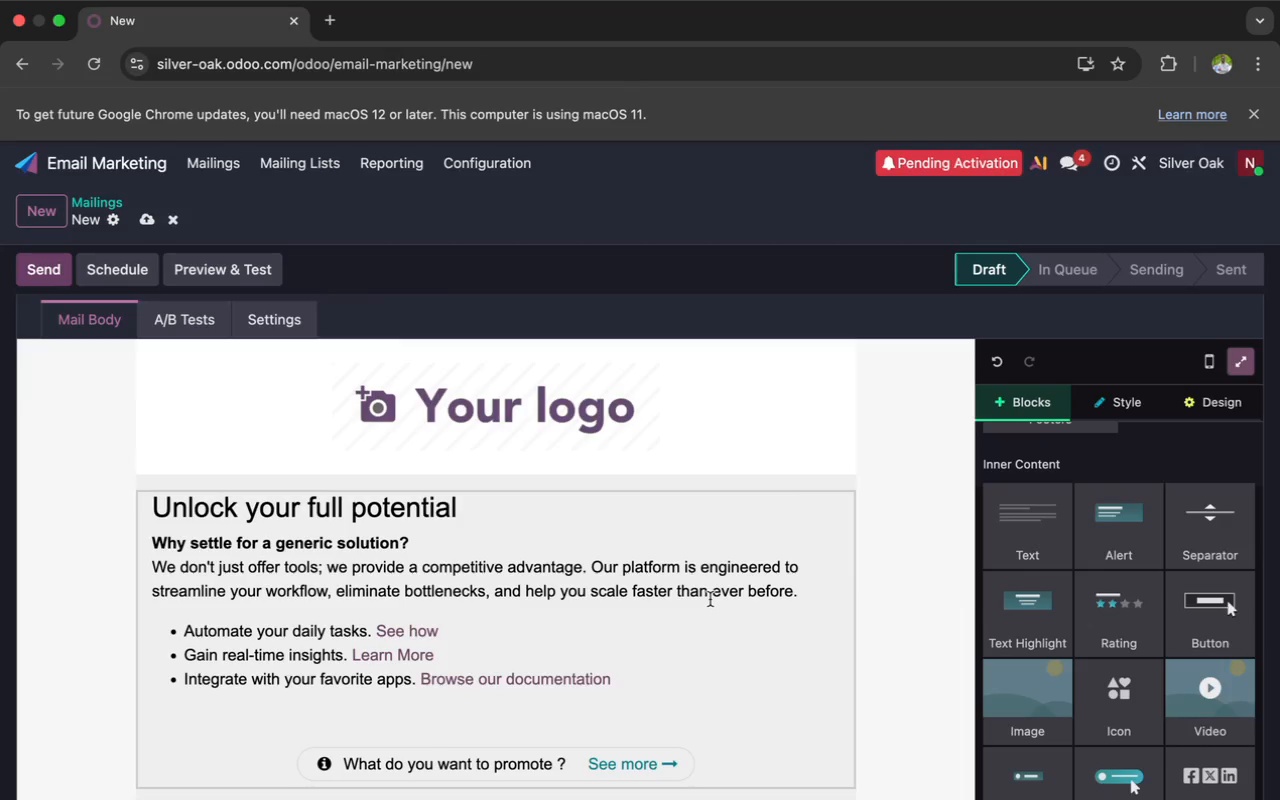 
scroll: coordinate [710, 599], scroll_direction: up, amount: 10.0
 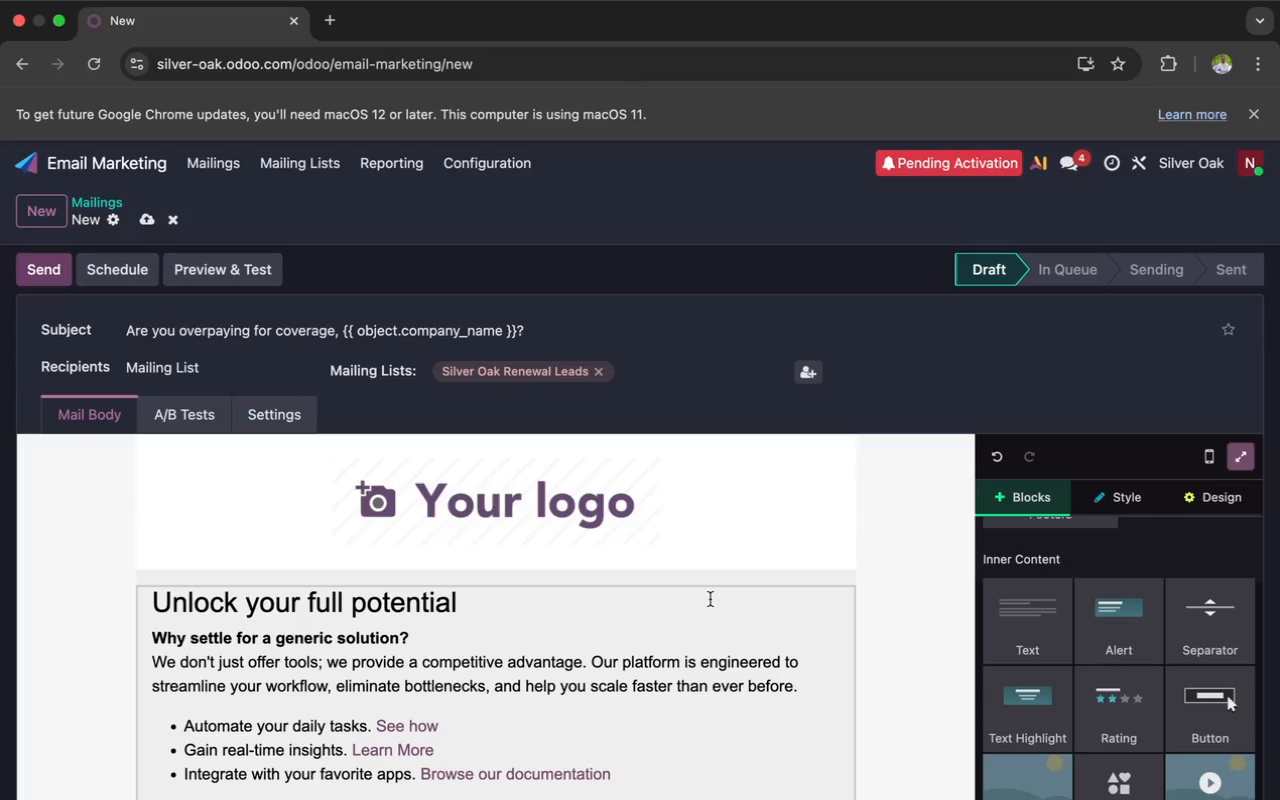 
scroll: coordinate [710, 599], scroll_direction: down, amount: 5.0
 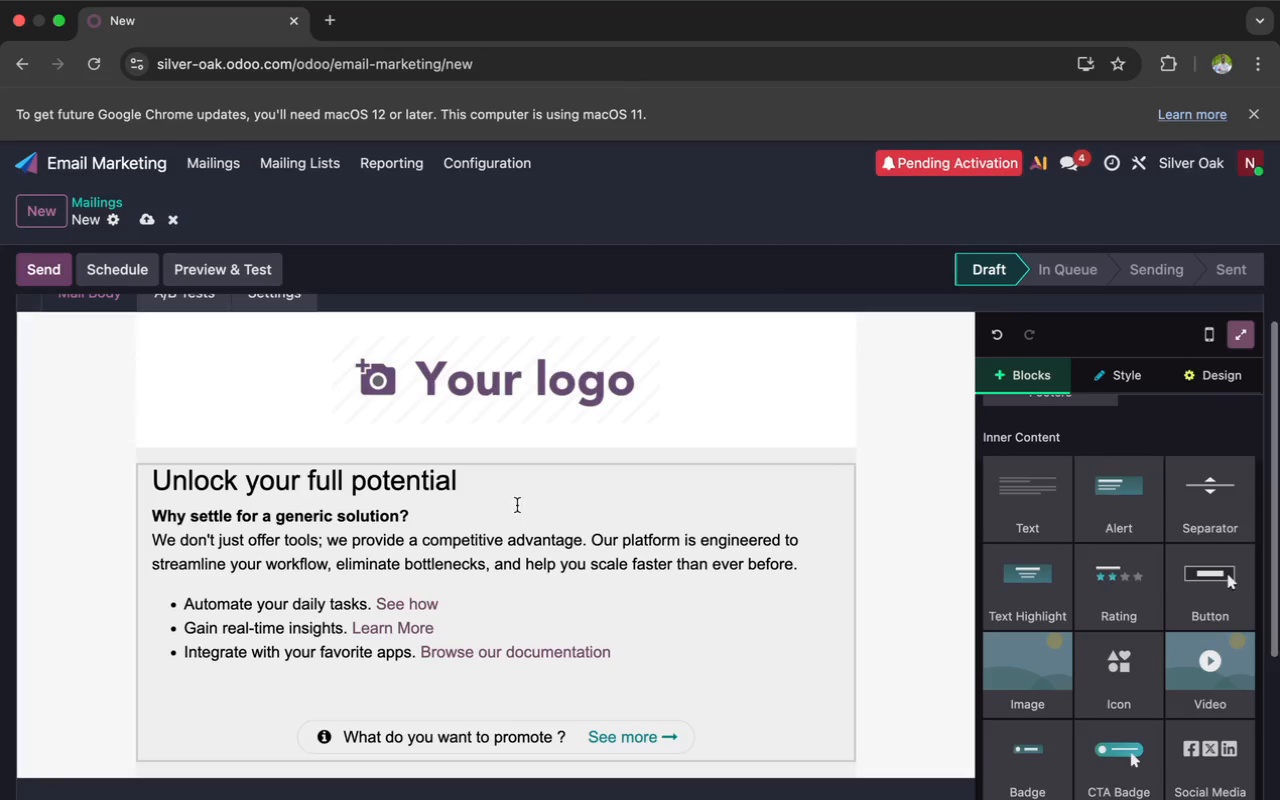 
left_click([510, 512])
 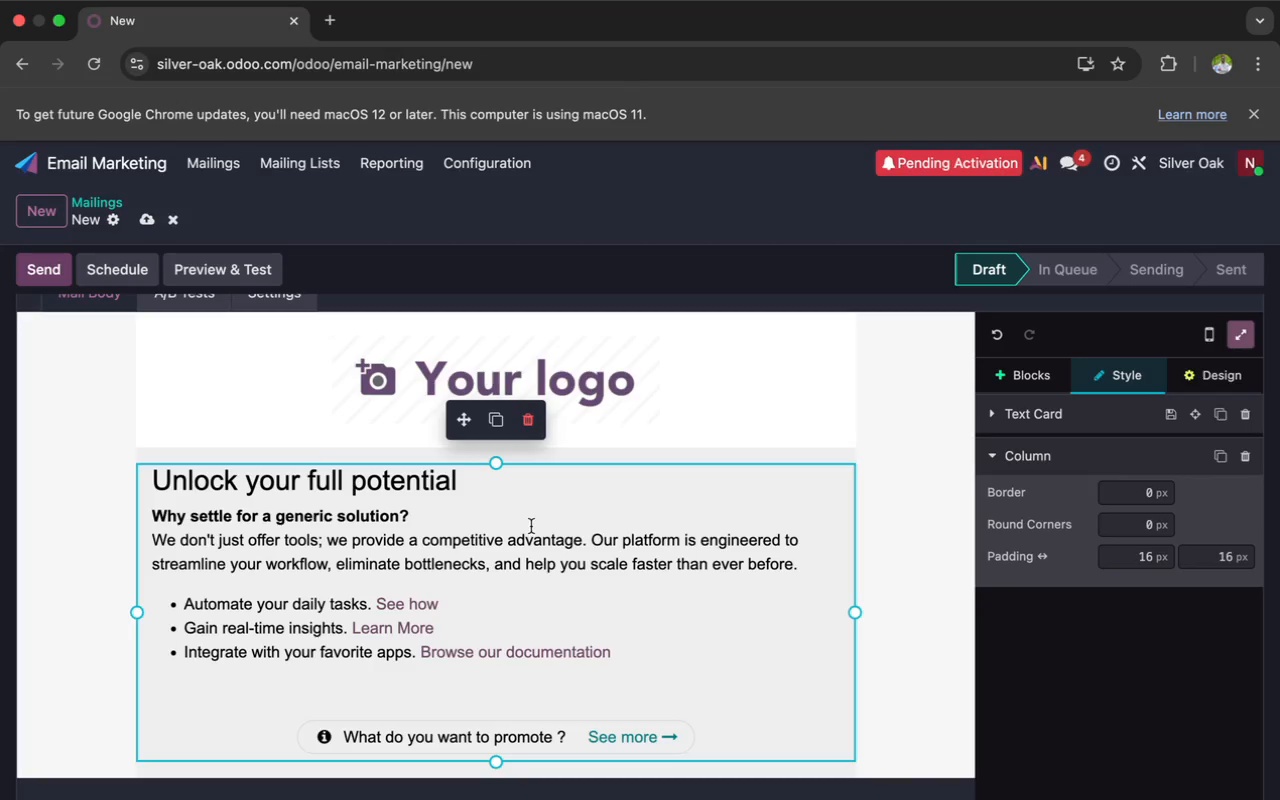 
left_click_drag(start_coordinate=[798, 560], to_coordinate=[150, 536])
 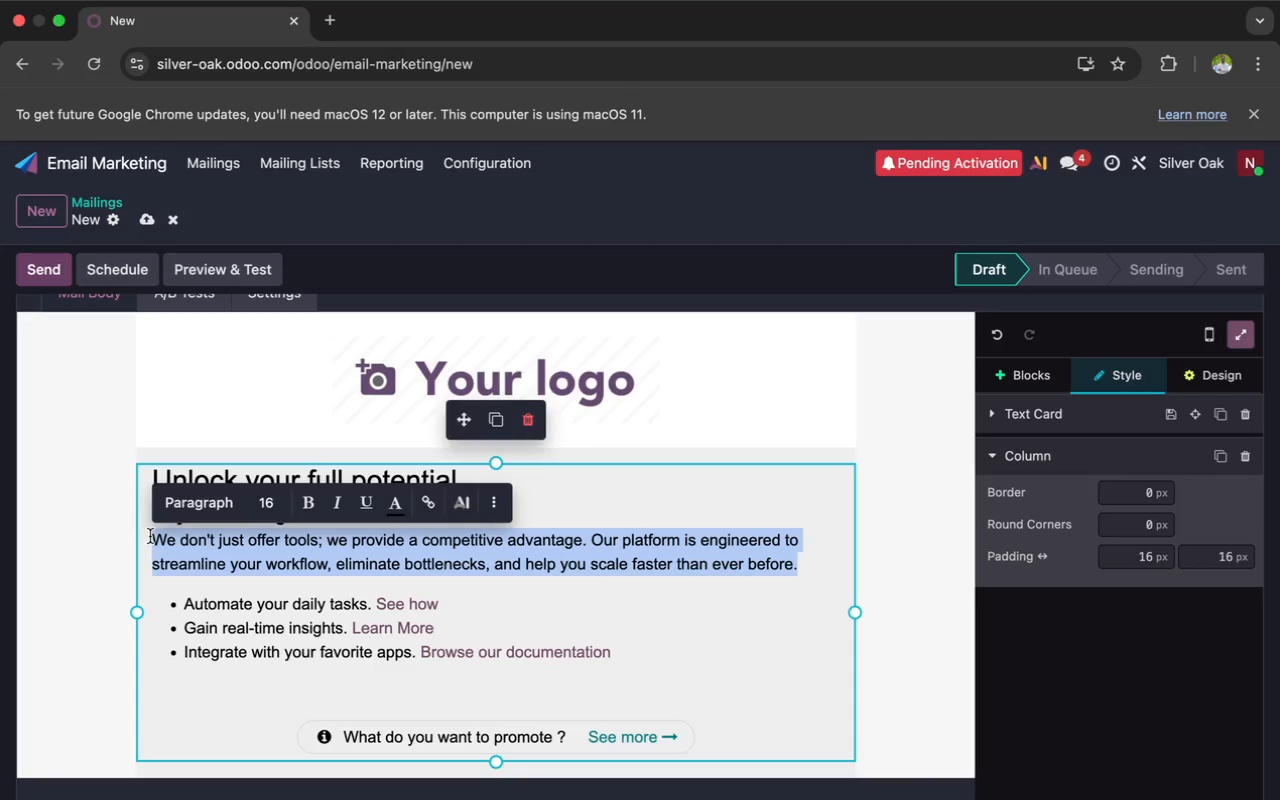 
key(Backspace)
 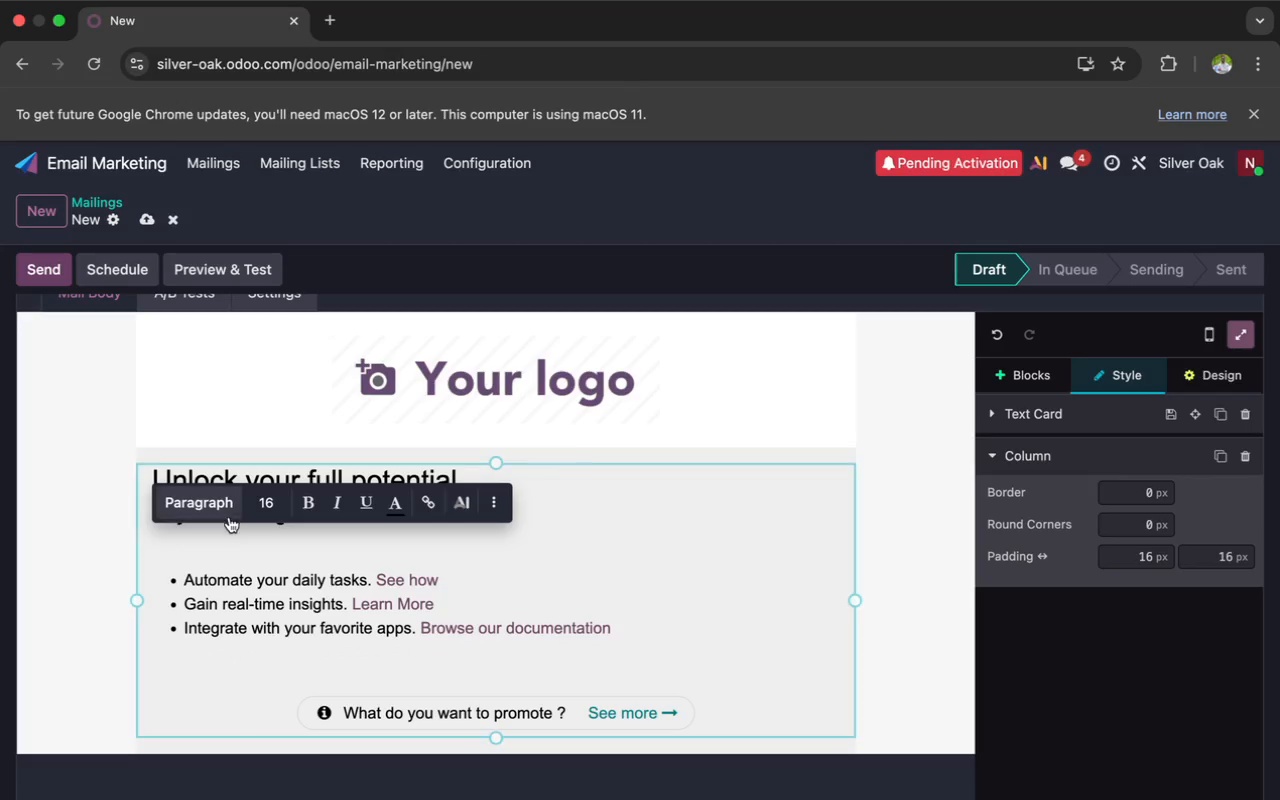 
left_click([242, 553])
 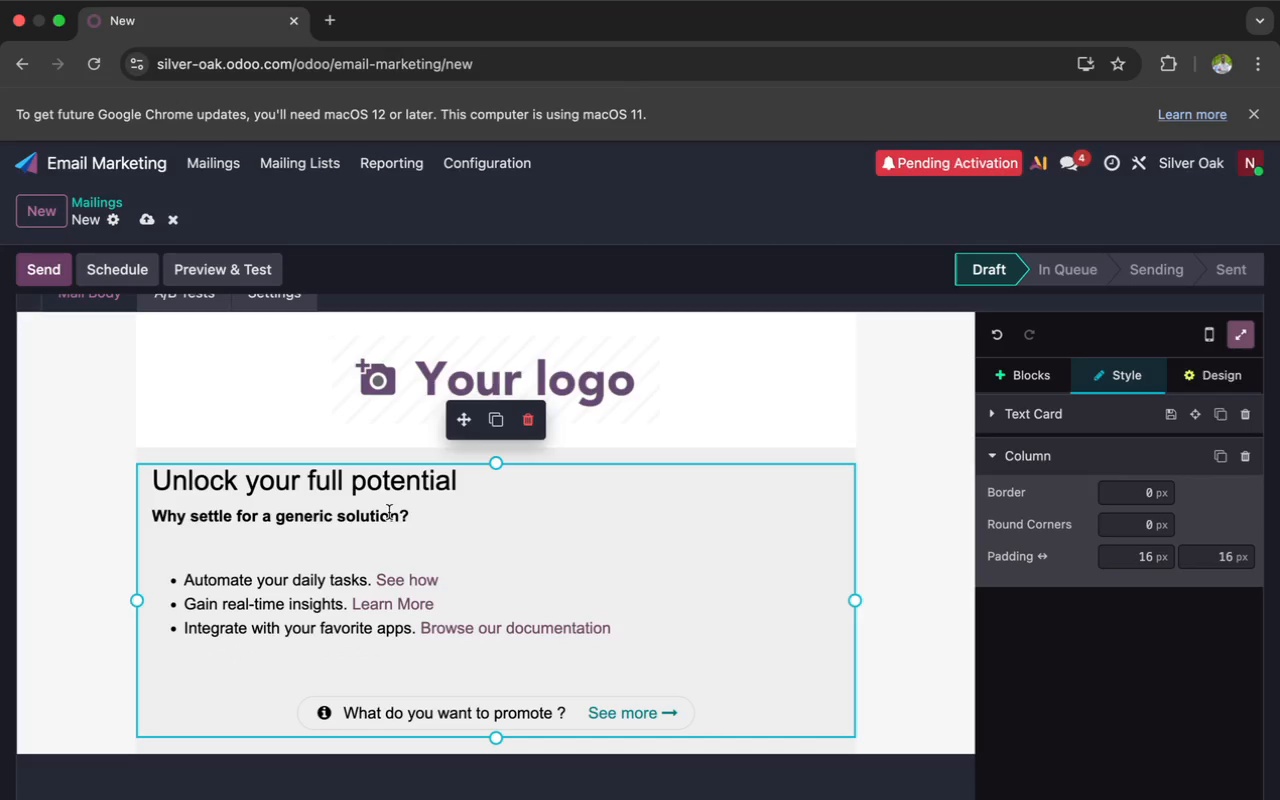 
left_click_drag(start_coordinate=[427, 509], to_coordinate=[153, 524])
 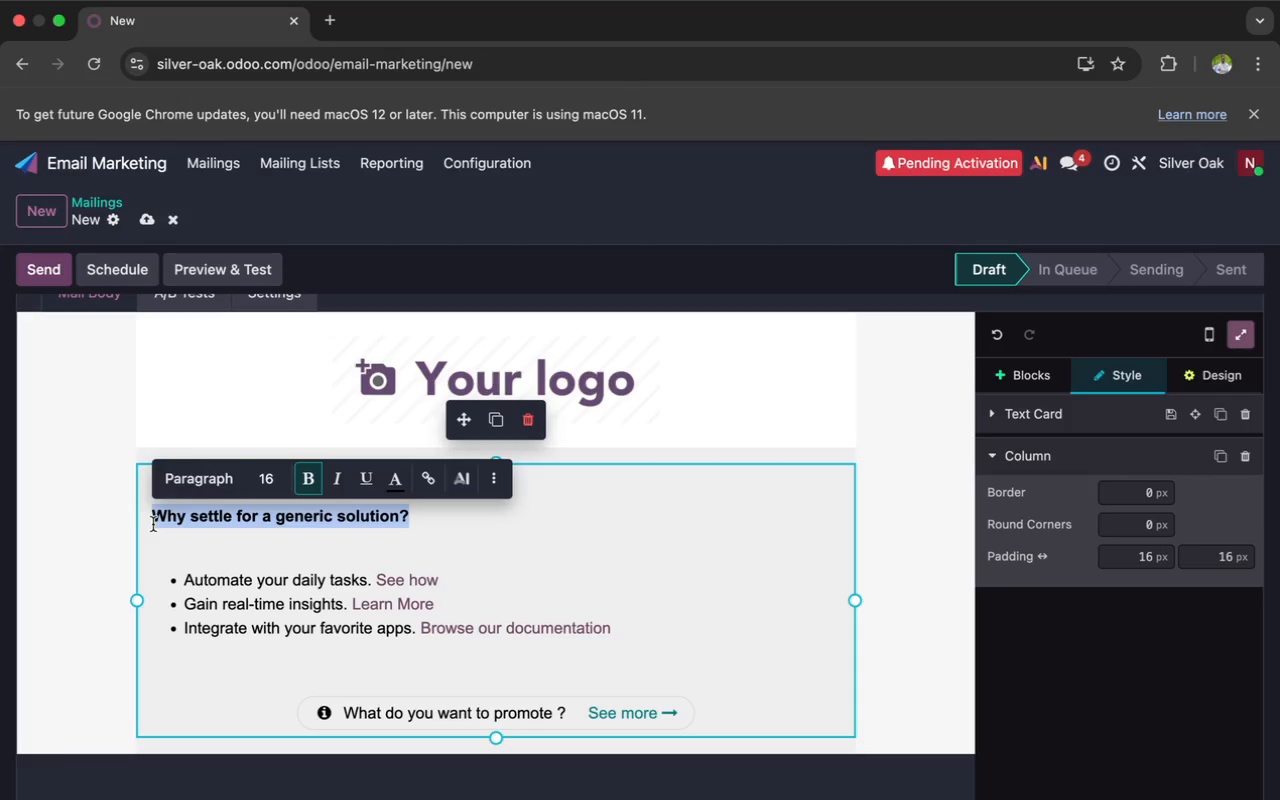 
wait(10.14)
 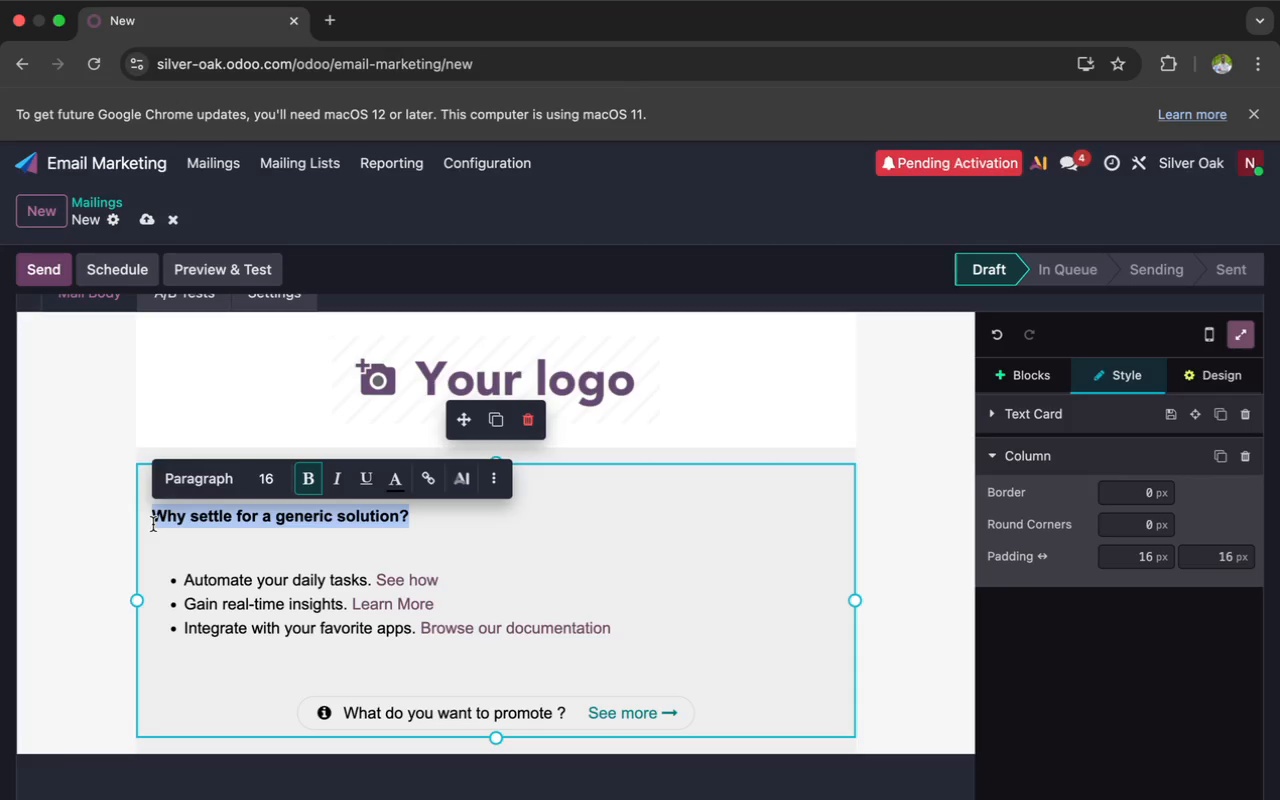 
type(Dear)
 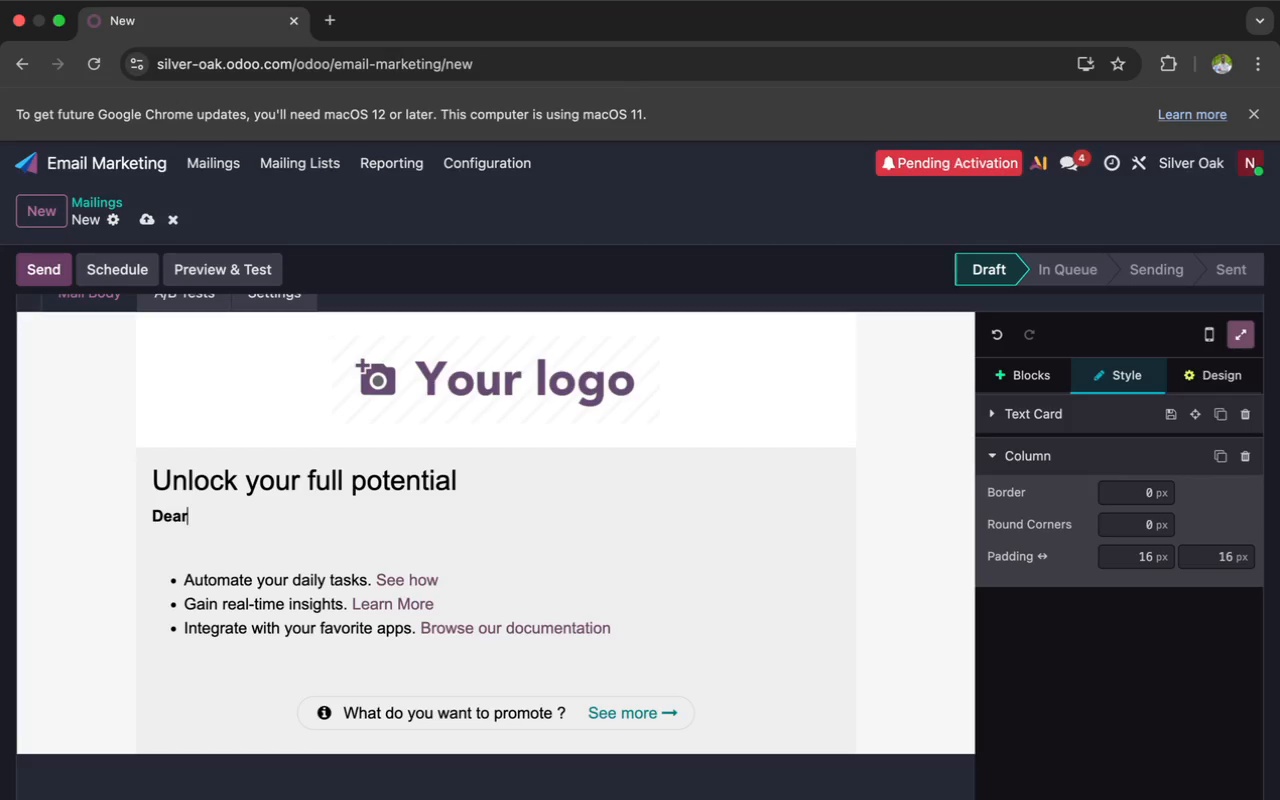 
wait(21.29)
 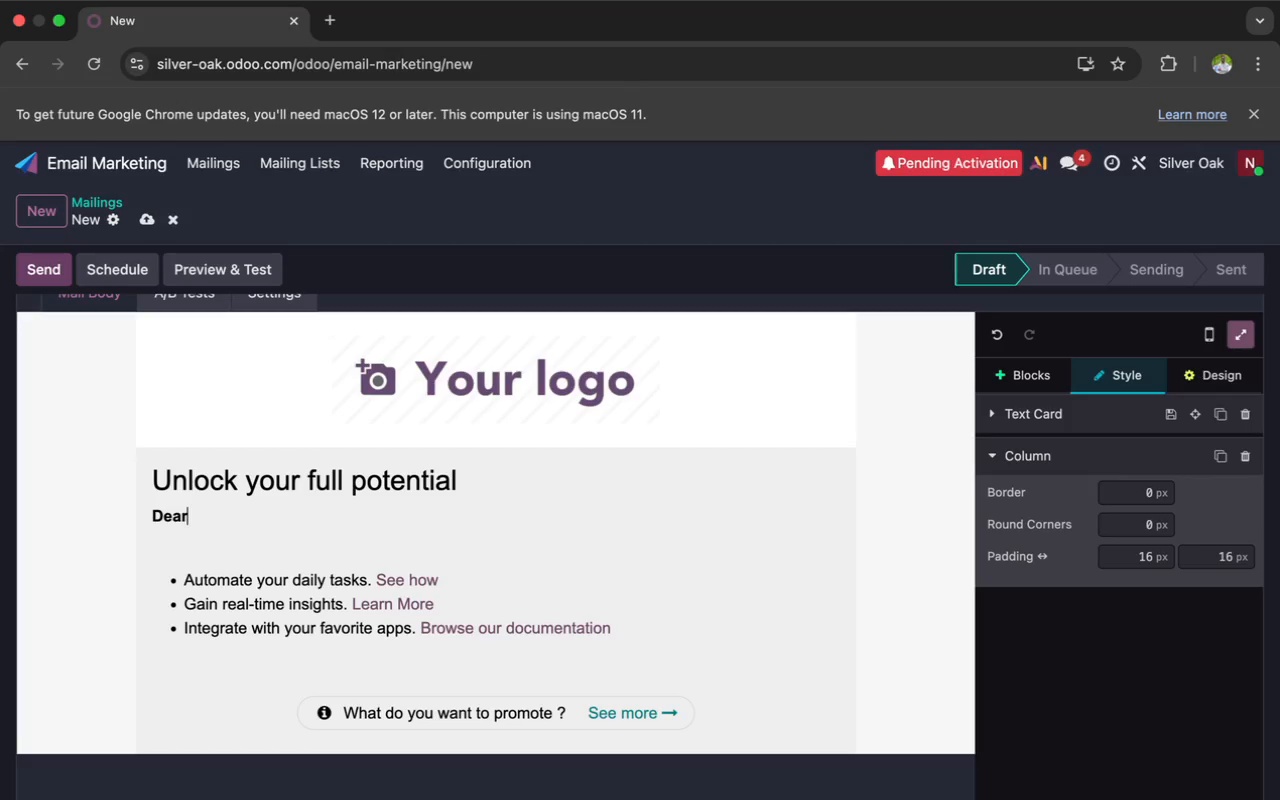 
type( {{ object.contact_name }},)
 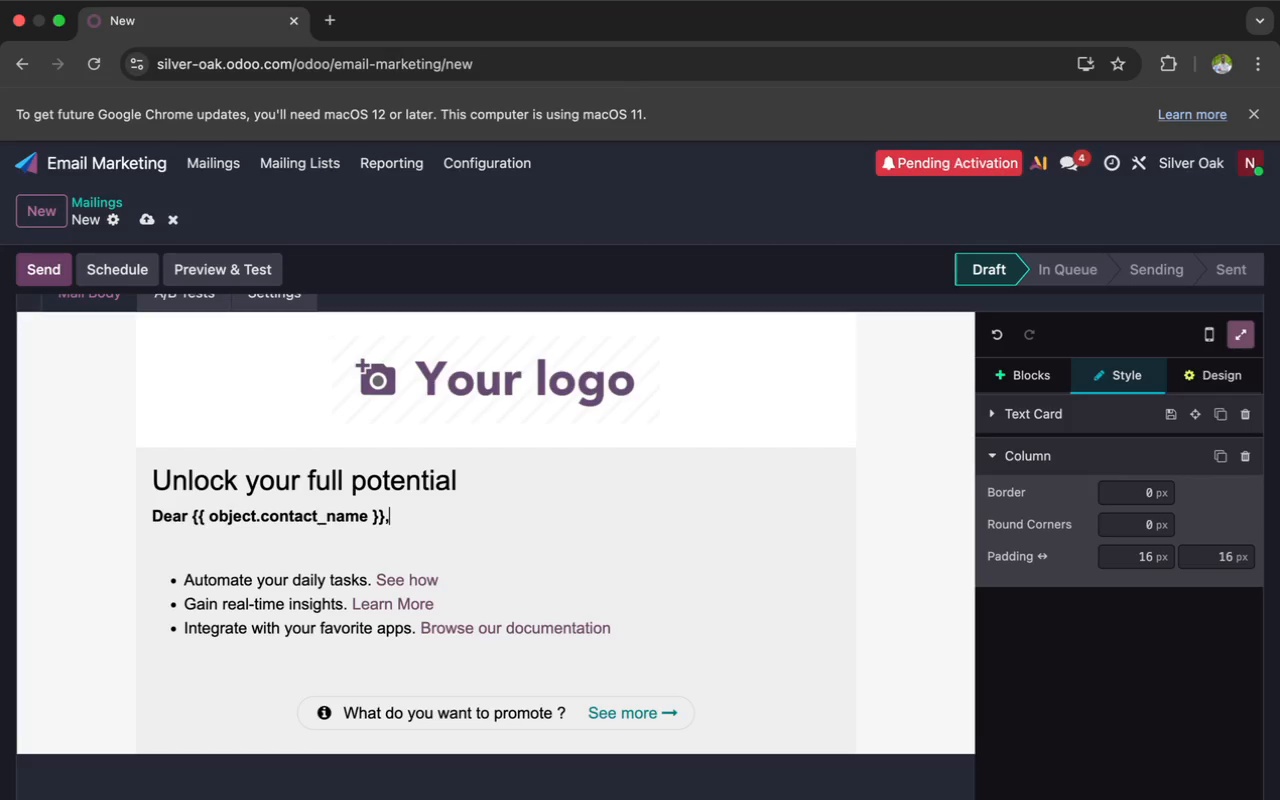 
 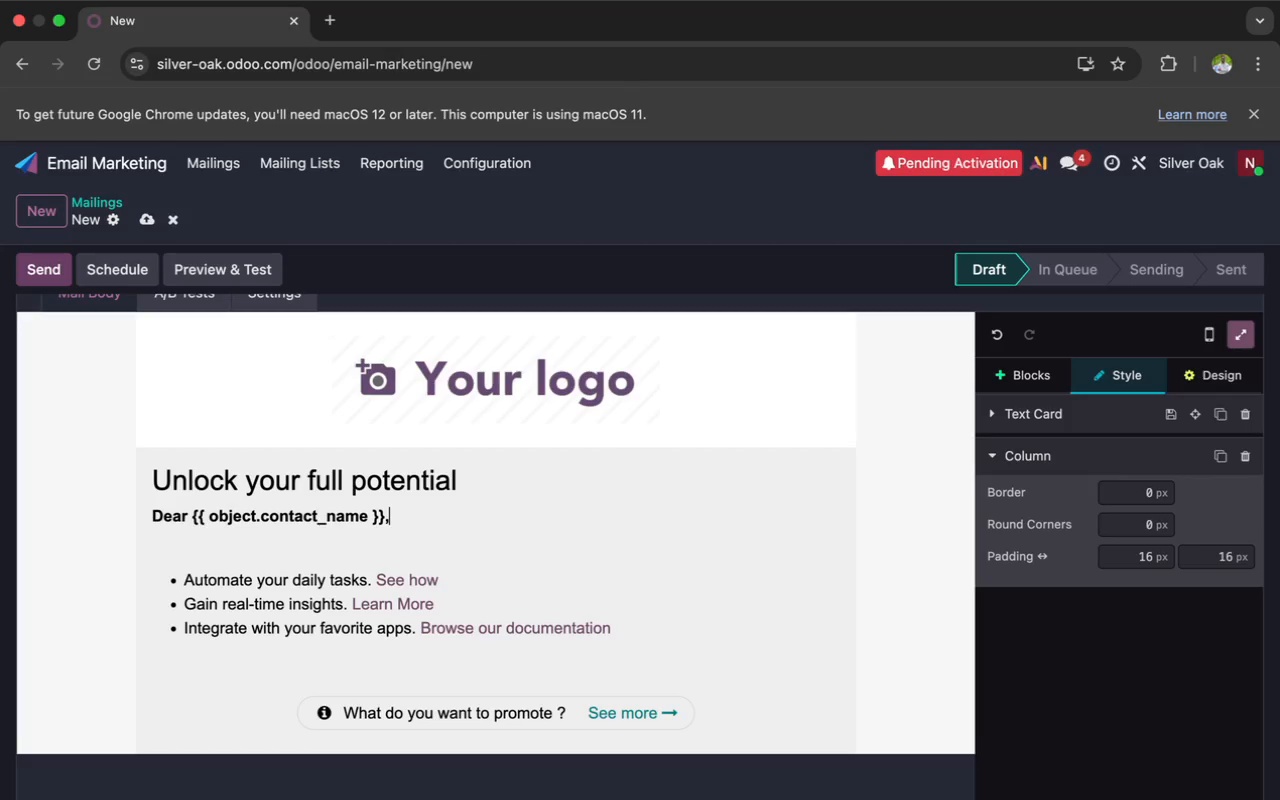 
key(Enter)
 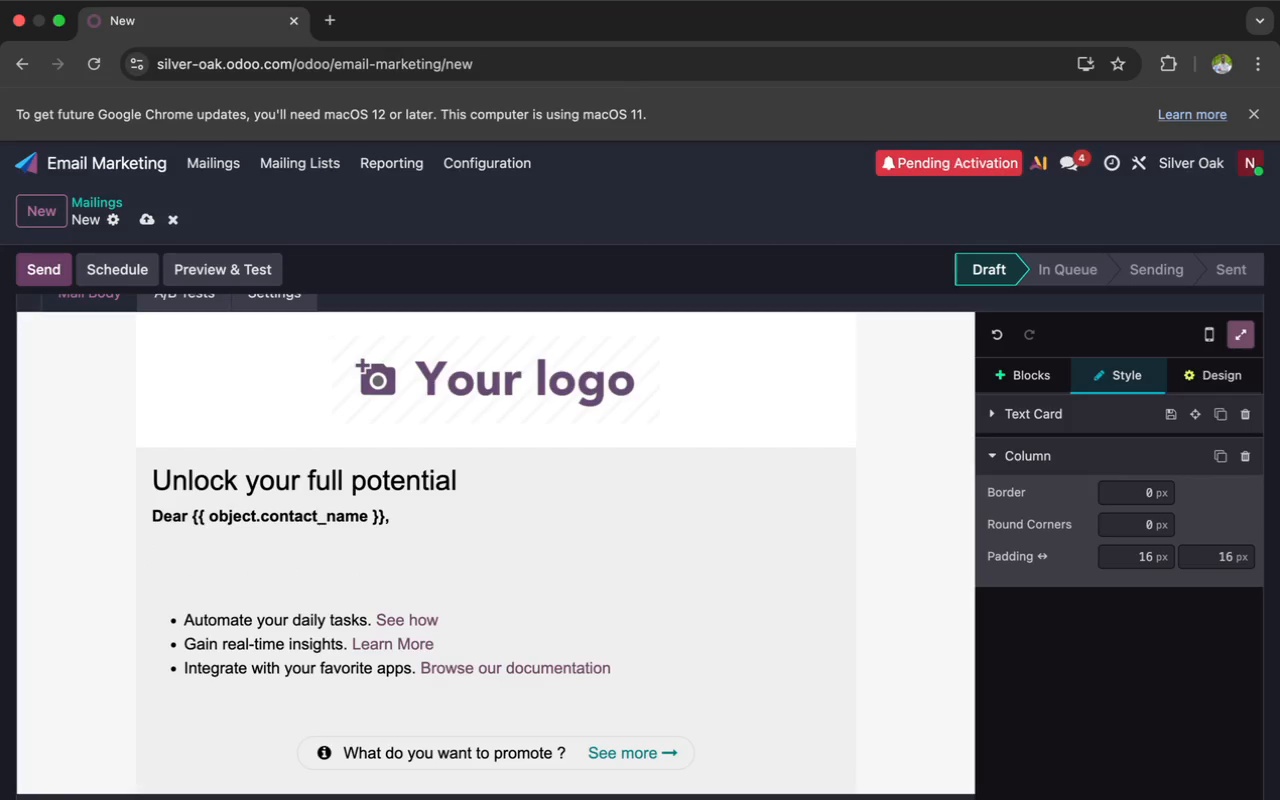 
type(As you)
 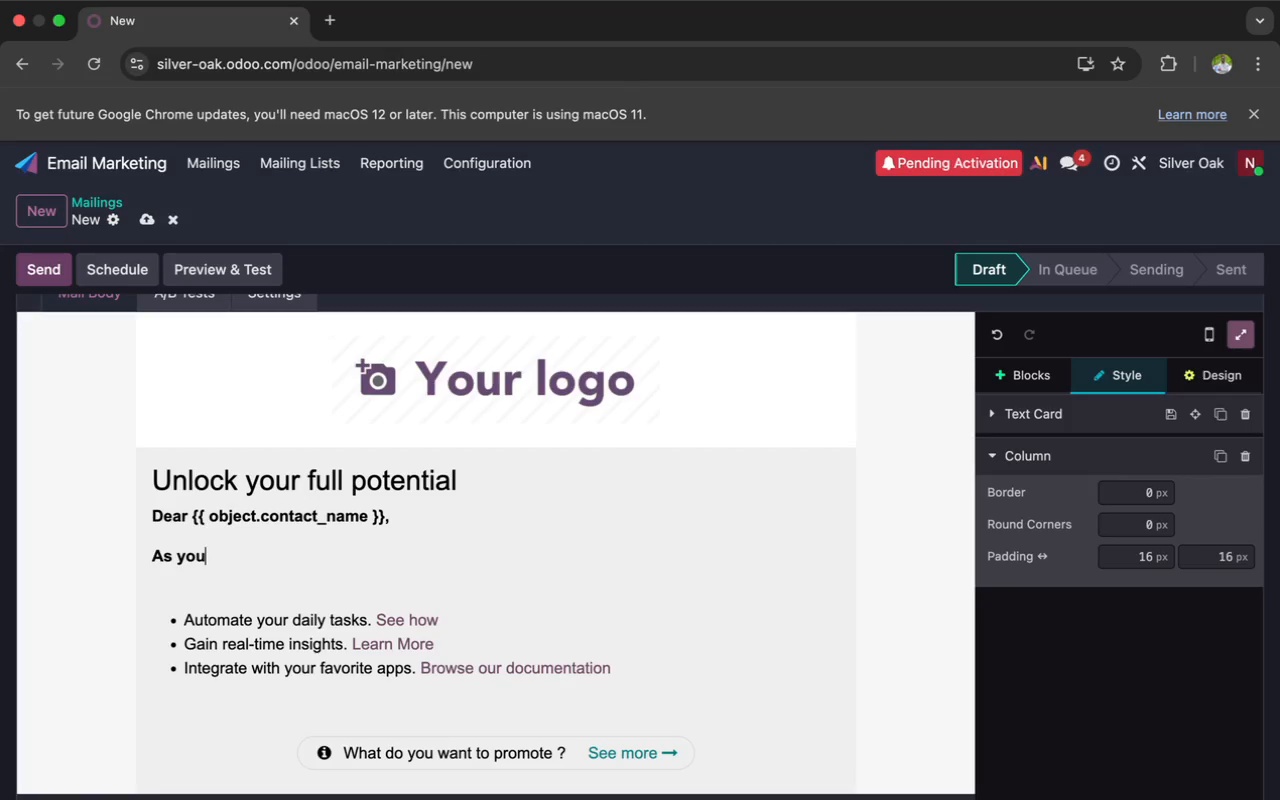 
wait(7.28)
 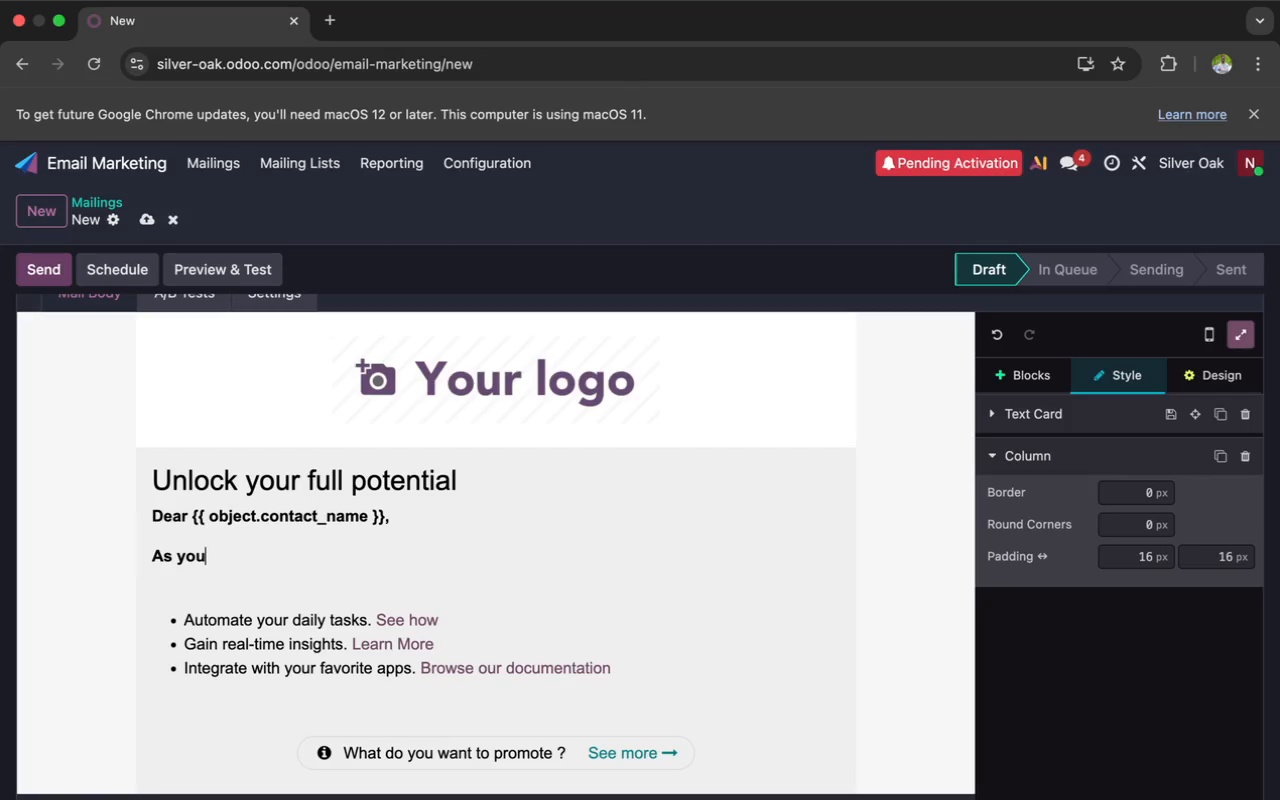 
type( near your renewal date of {{ object.x_renewal_date}}, )
 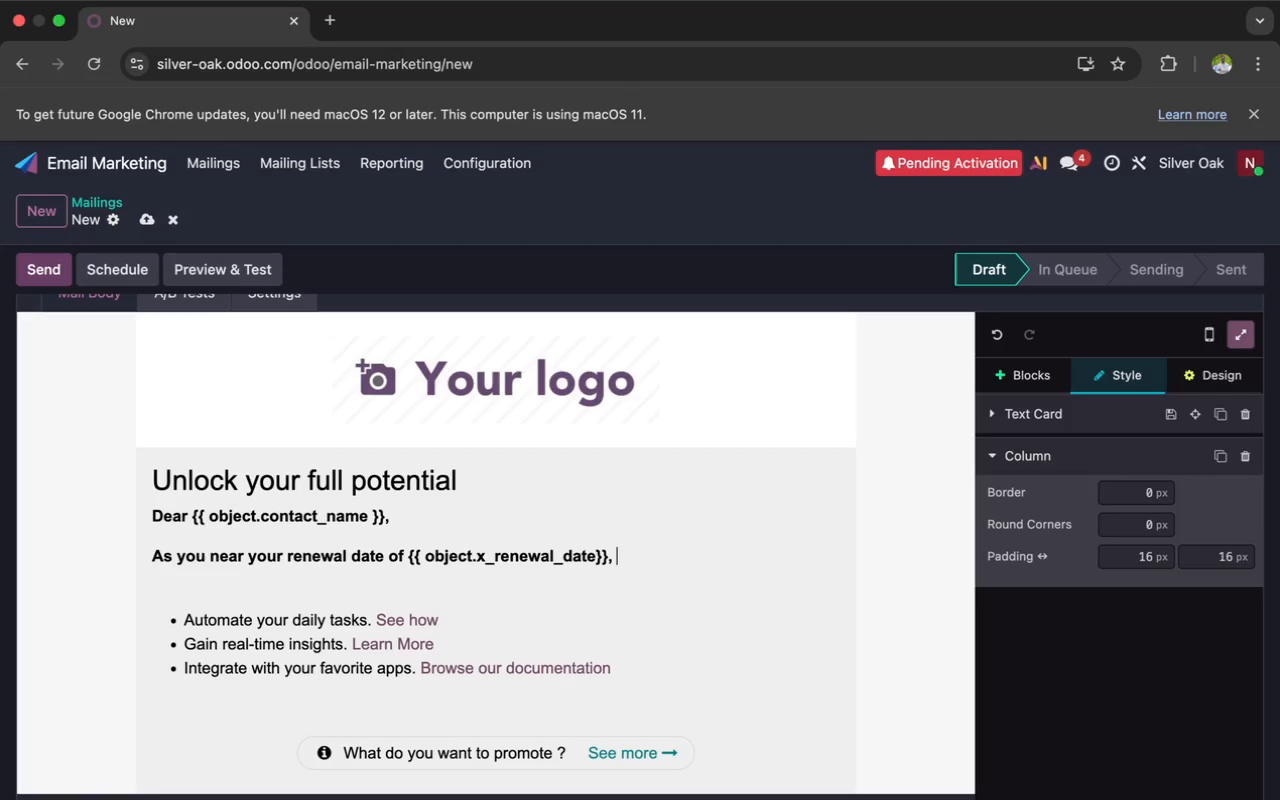 
wait(5.2)
 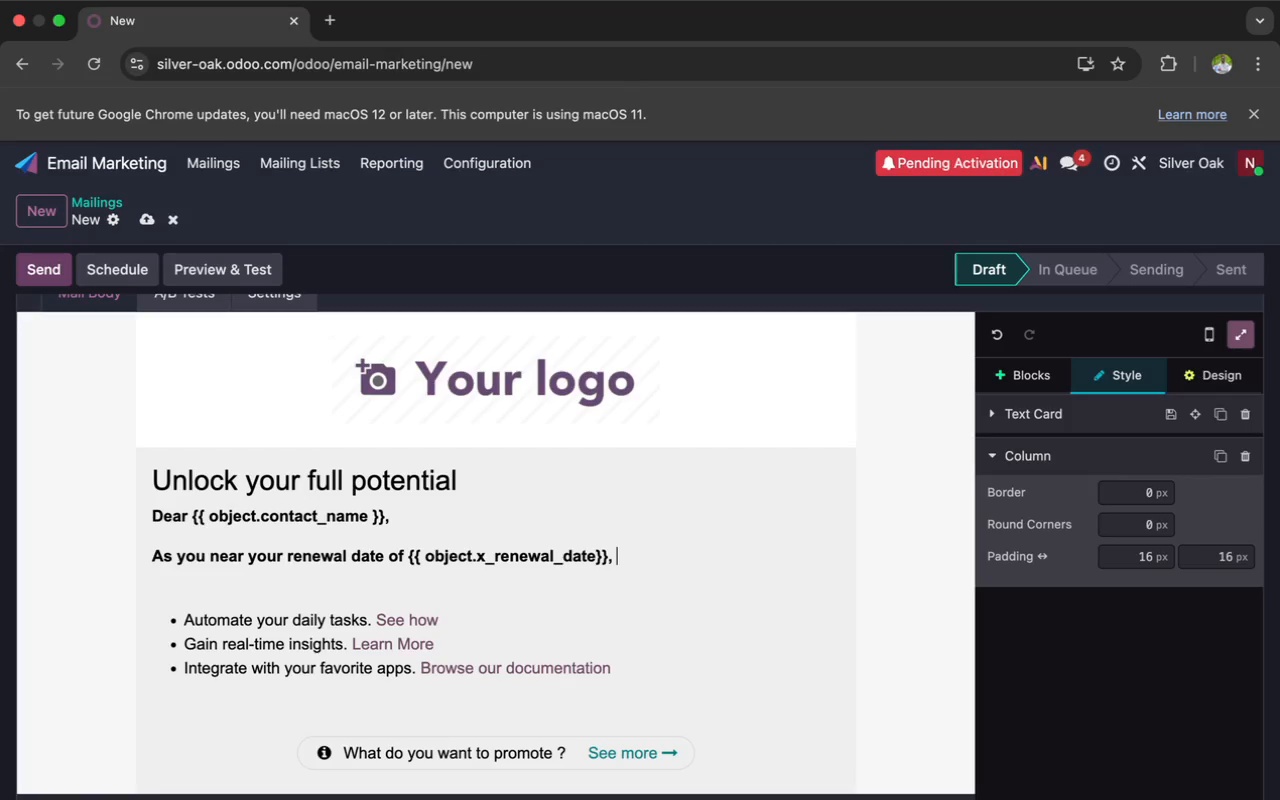 
type(I encourage you to consider asking an essential question:)
 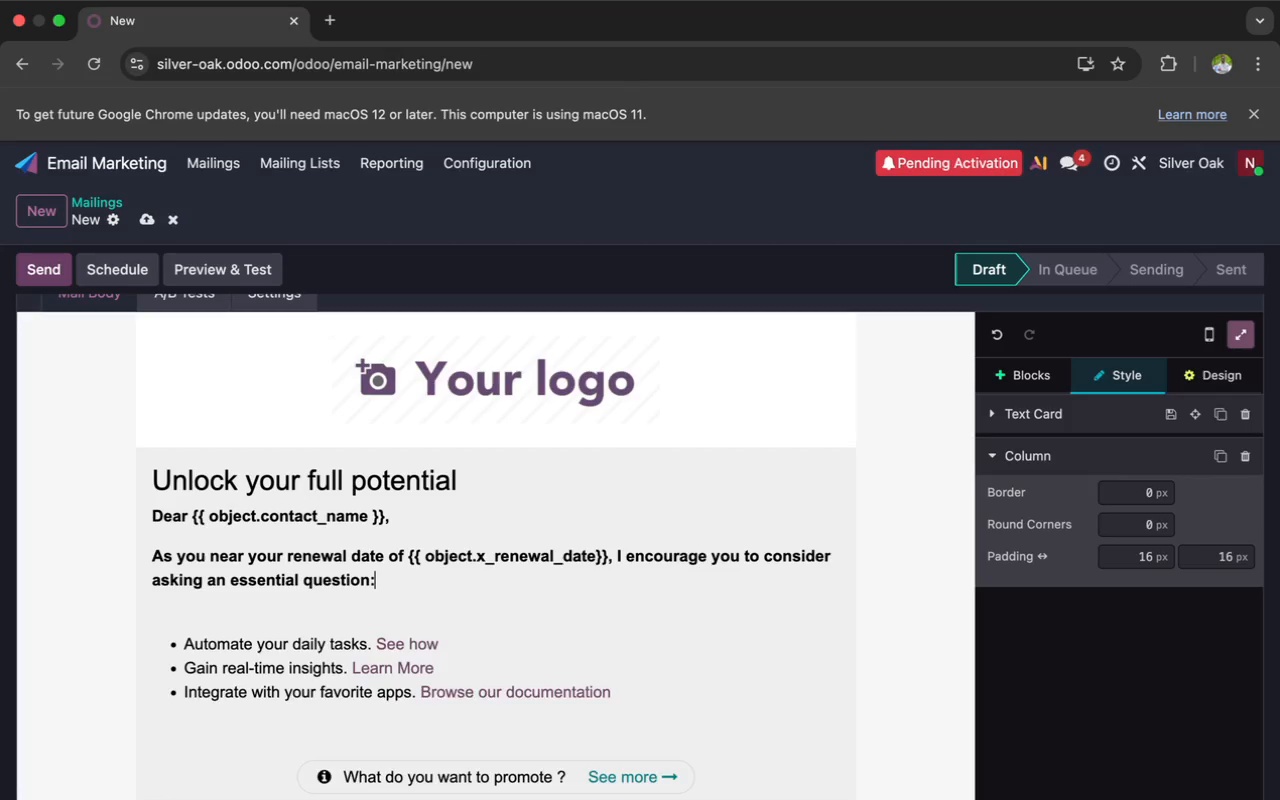 
 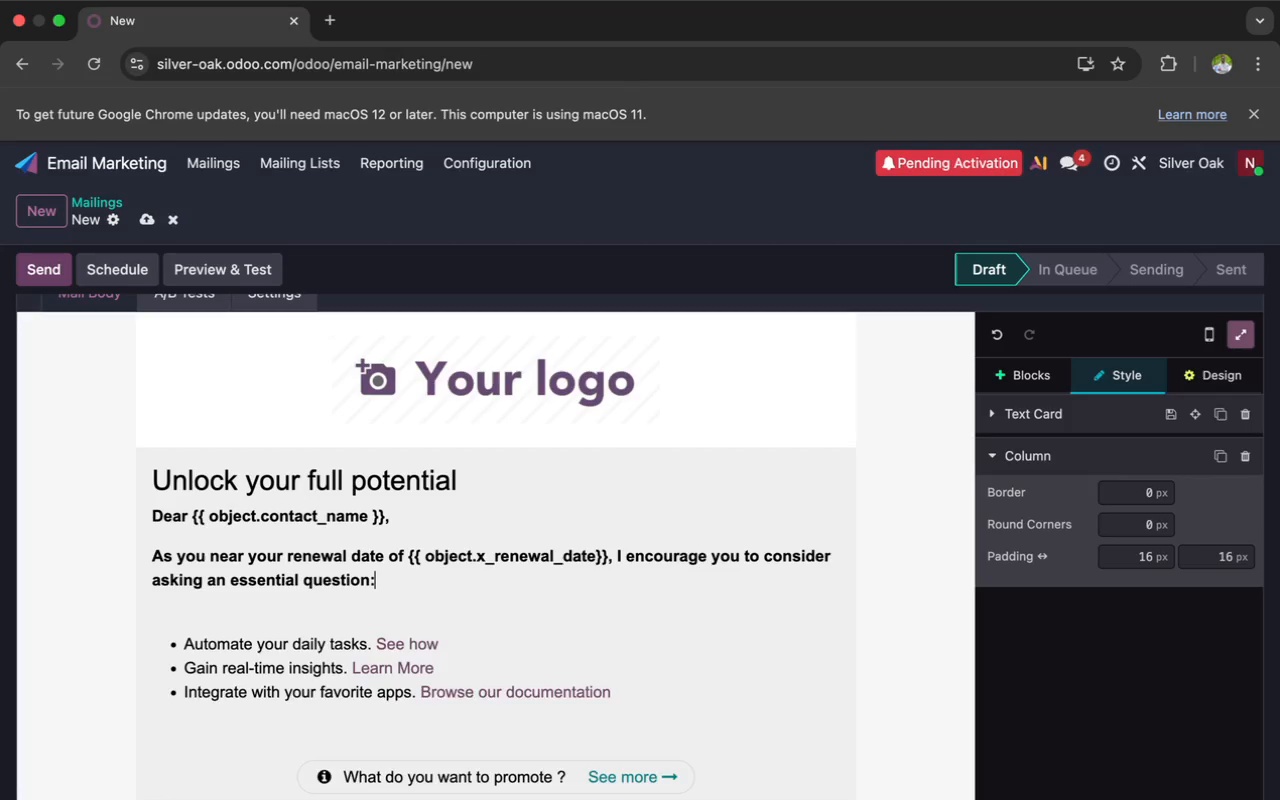 
key(Enter)
 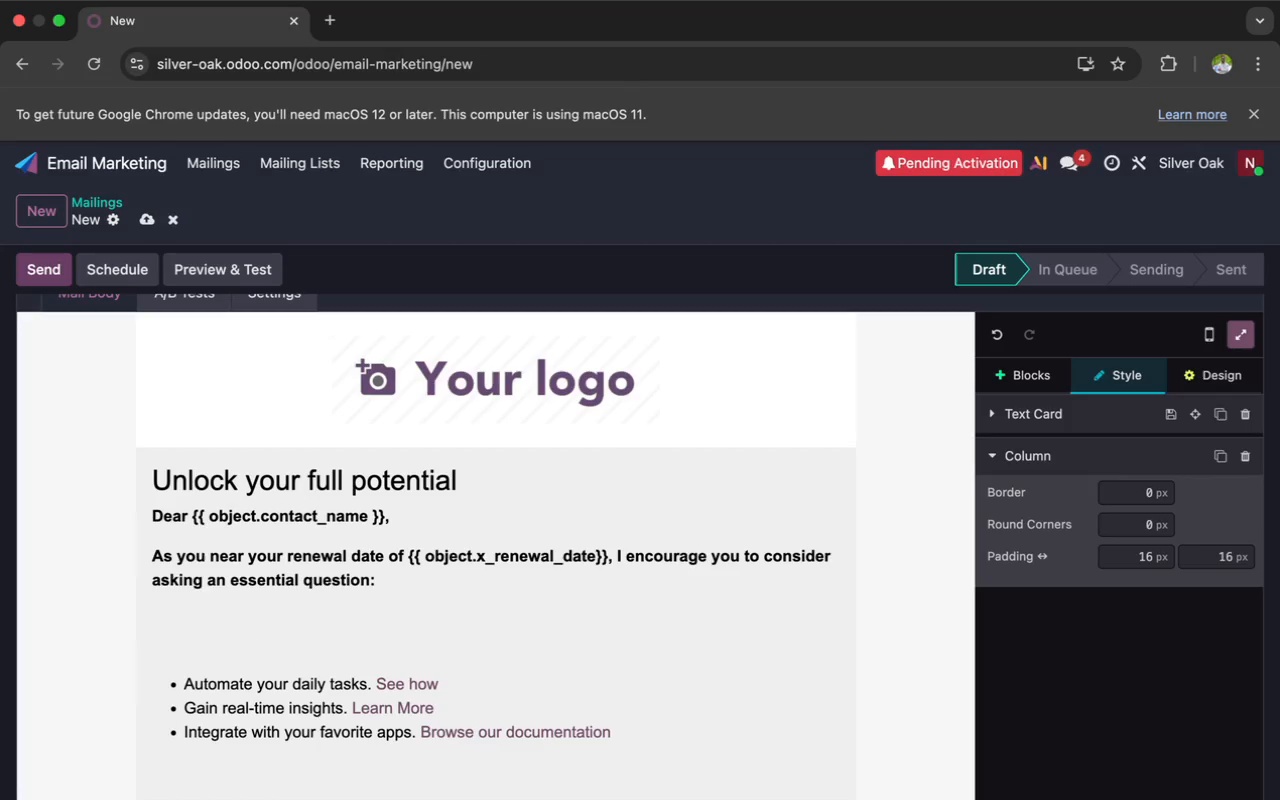 
hold_key(key=ShiftLeft, duration=1.34)
 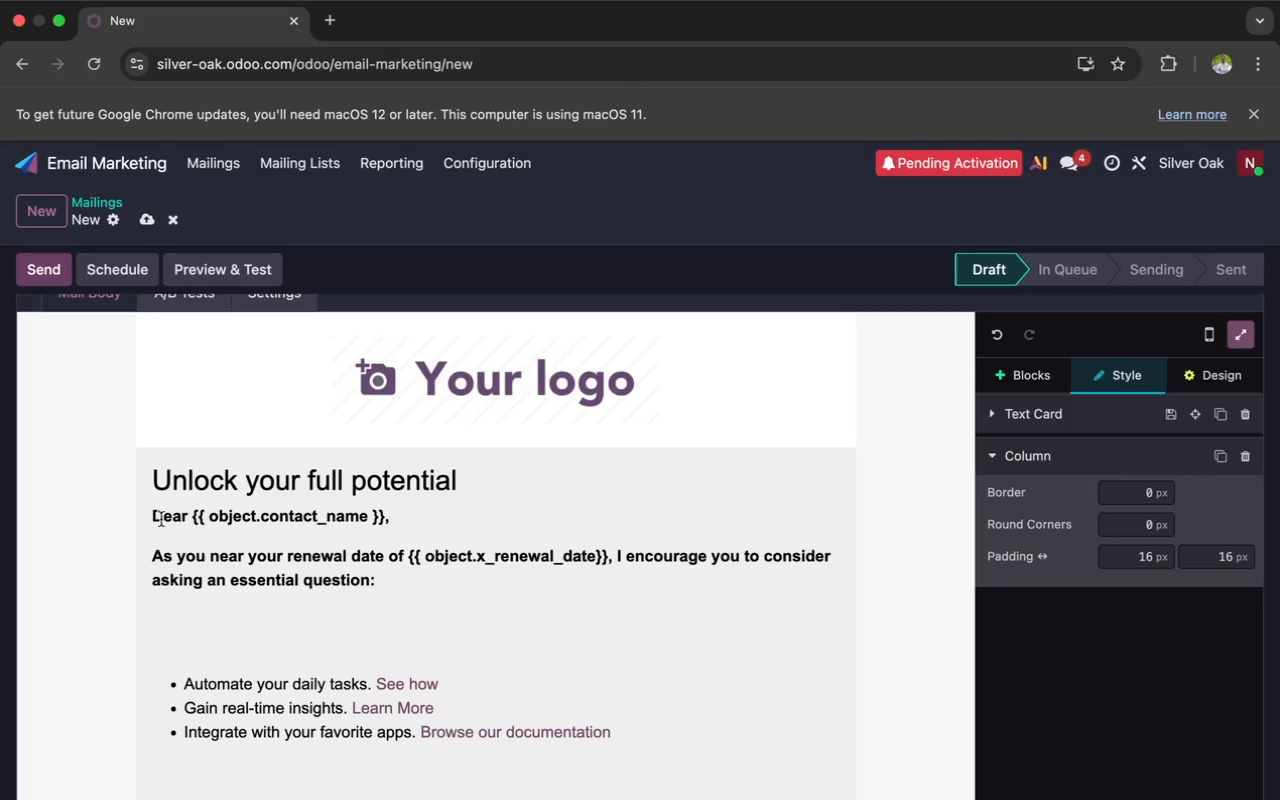 
wait(6.66)
 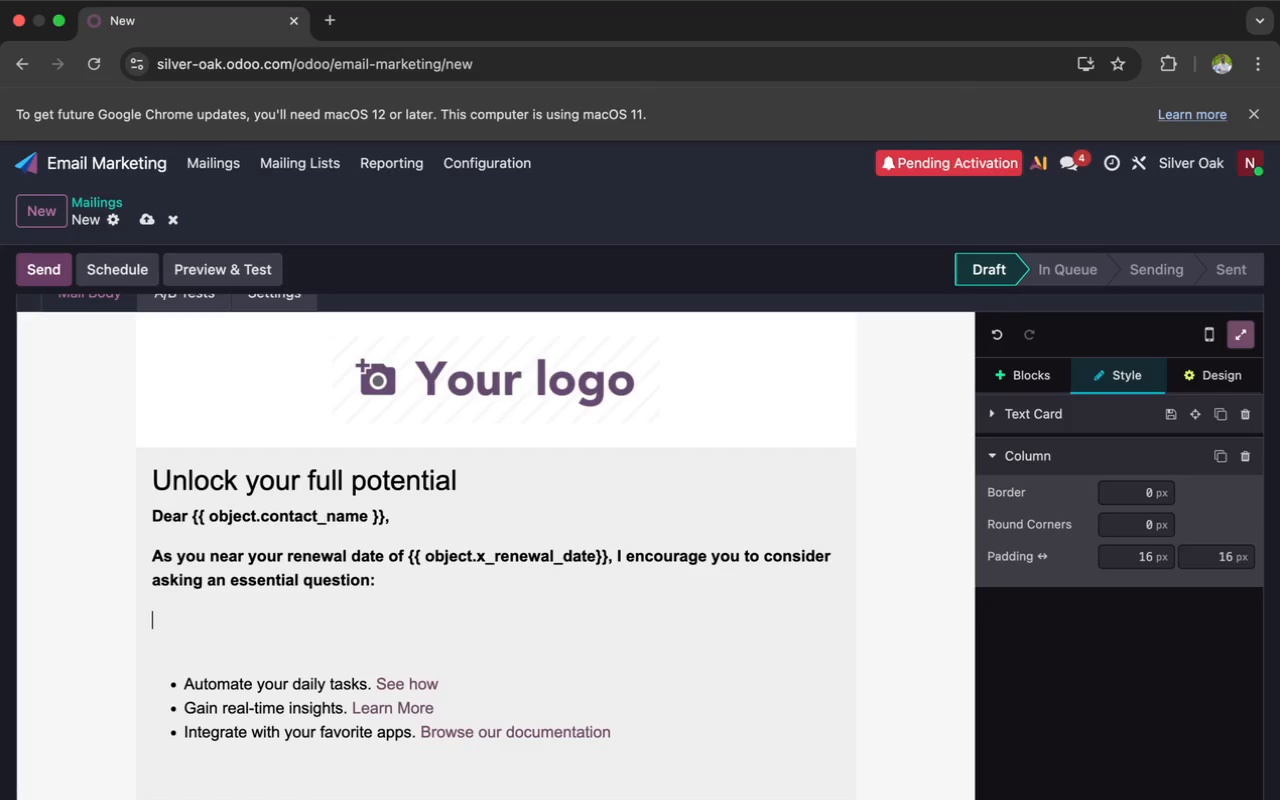 
left_click_drag(start_coordinate=[381, 588], to_coordinate=[149, 547])
 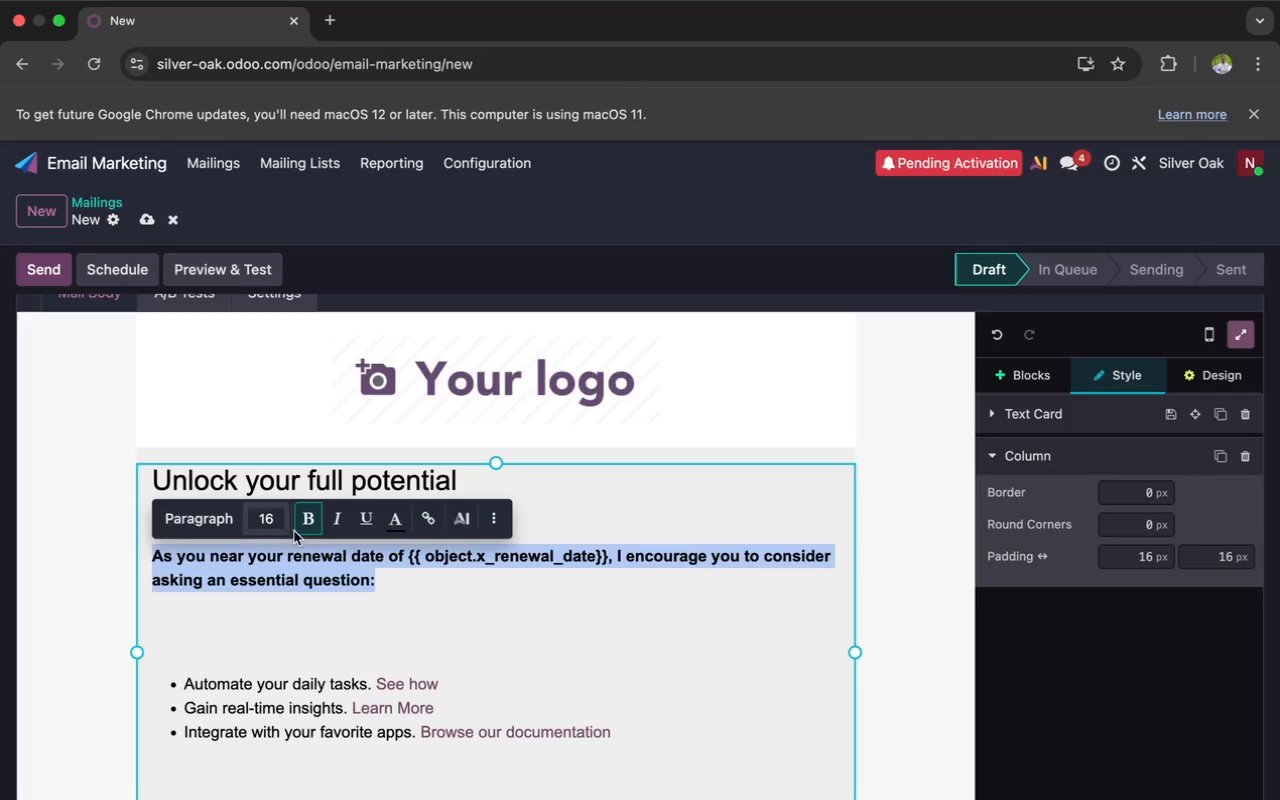 
left_click([303, 520])
 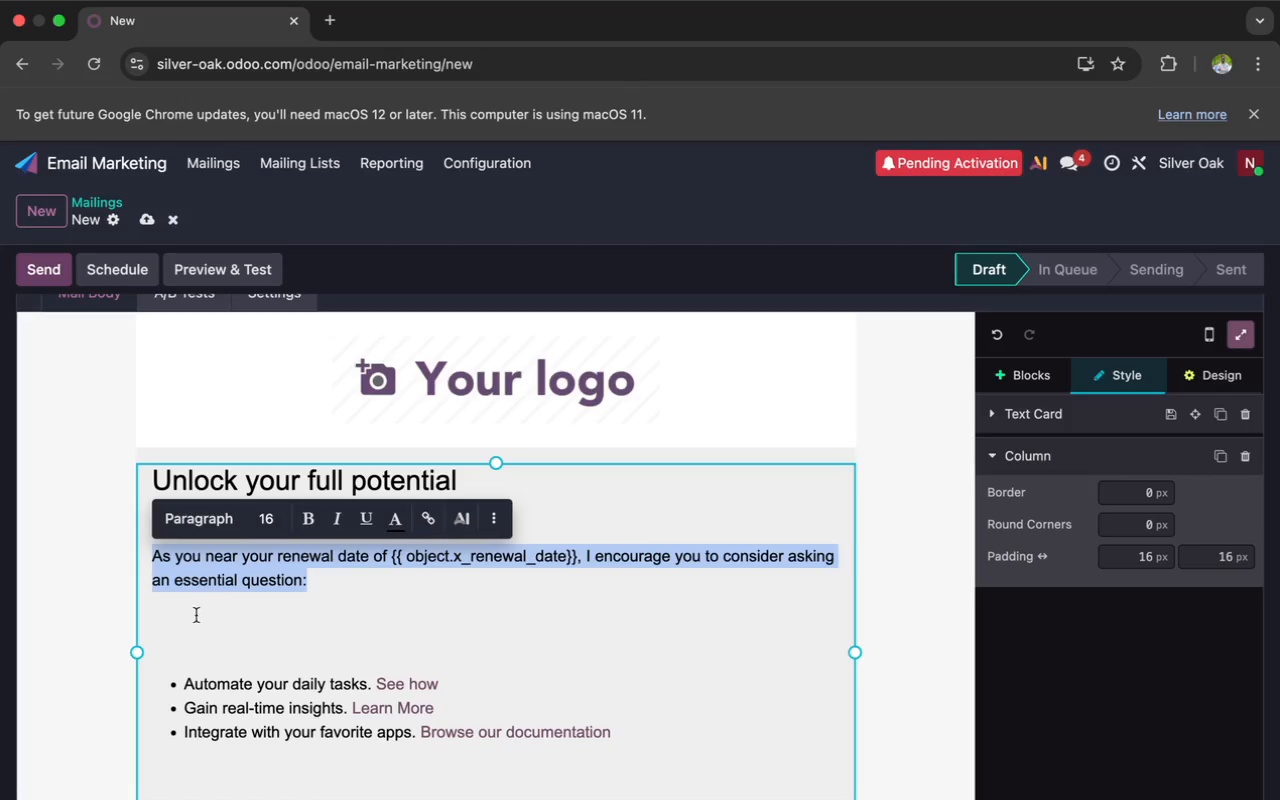 
left_click([185, 620])
 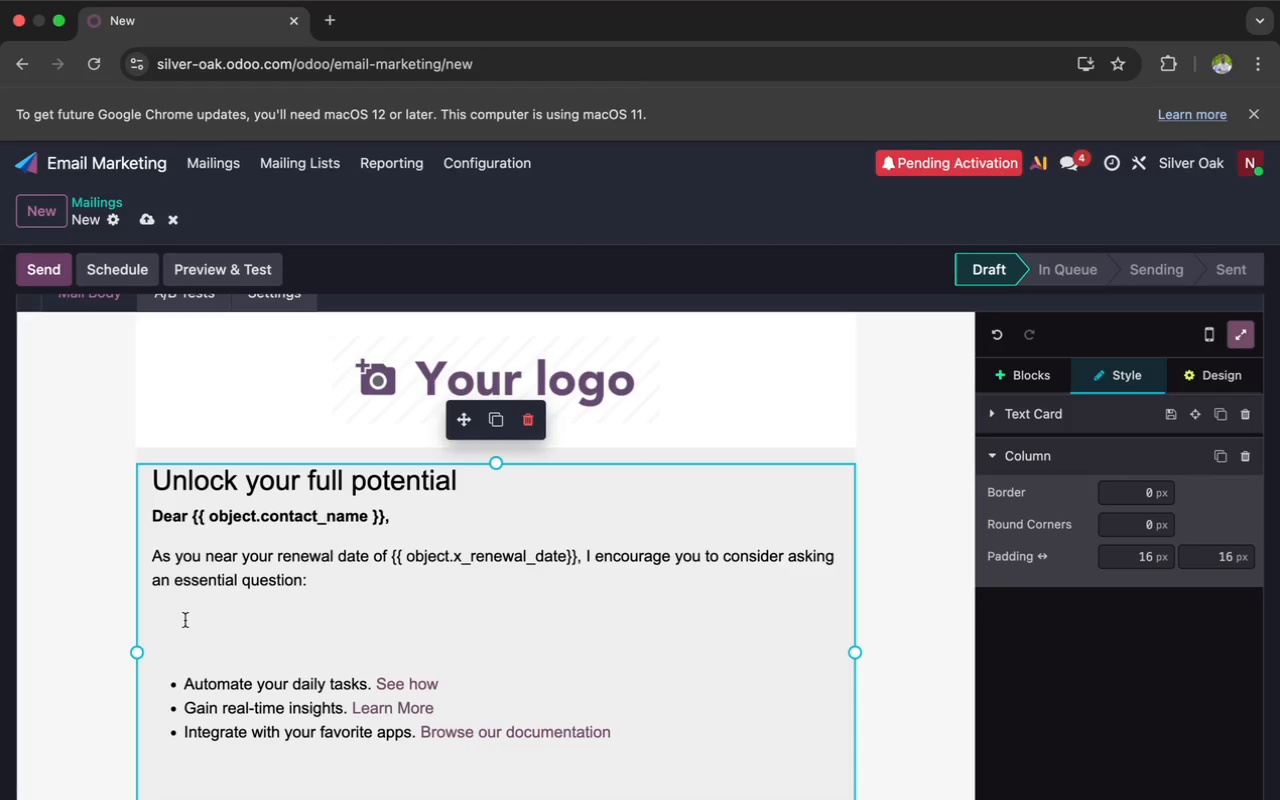 
wait(9.06)
 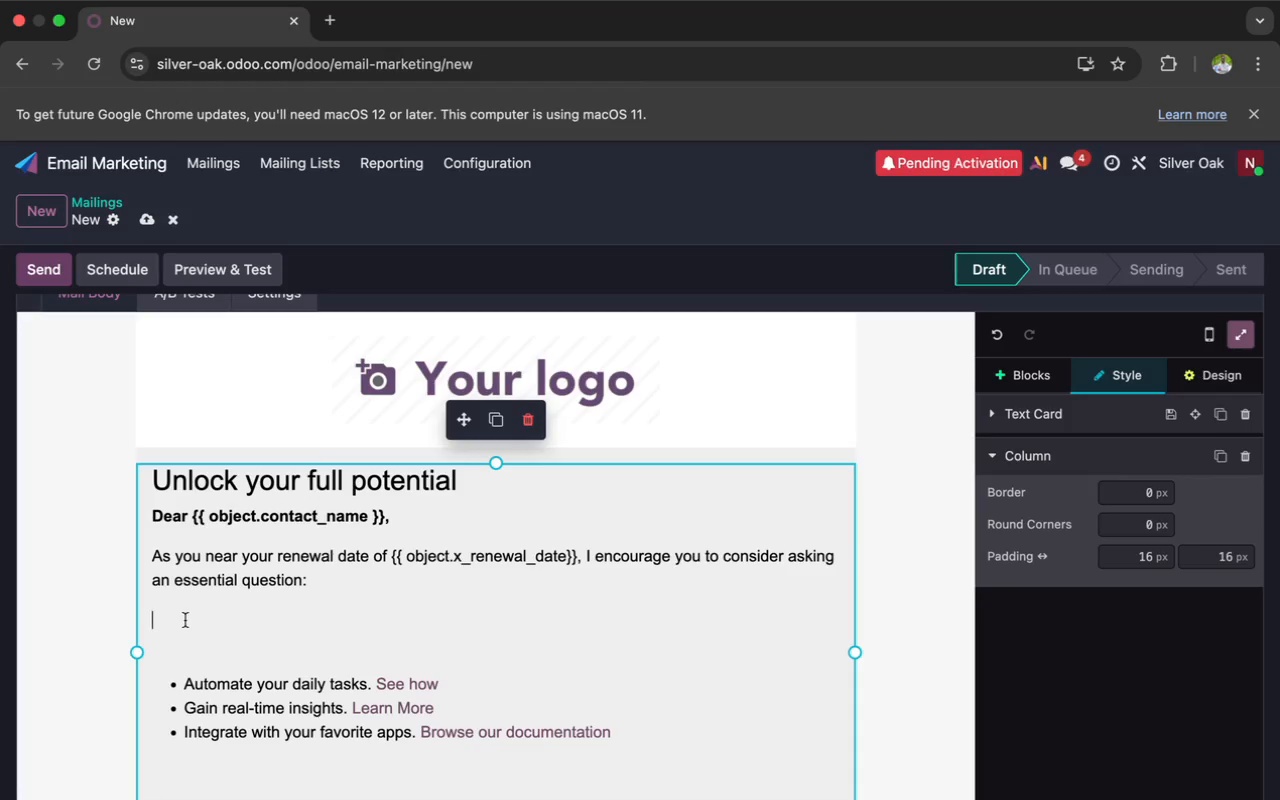 
type(Are)
 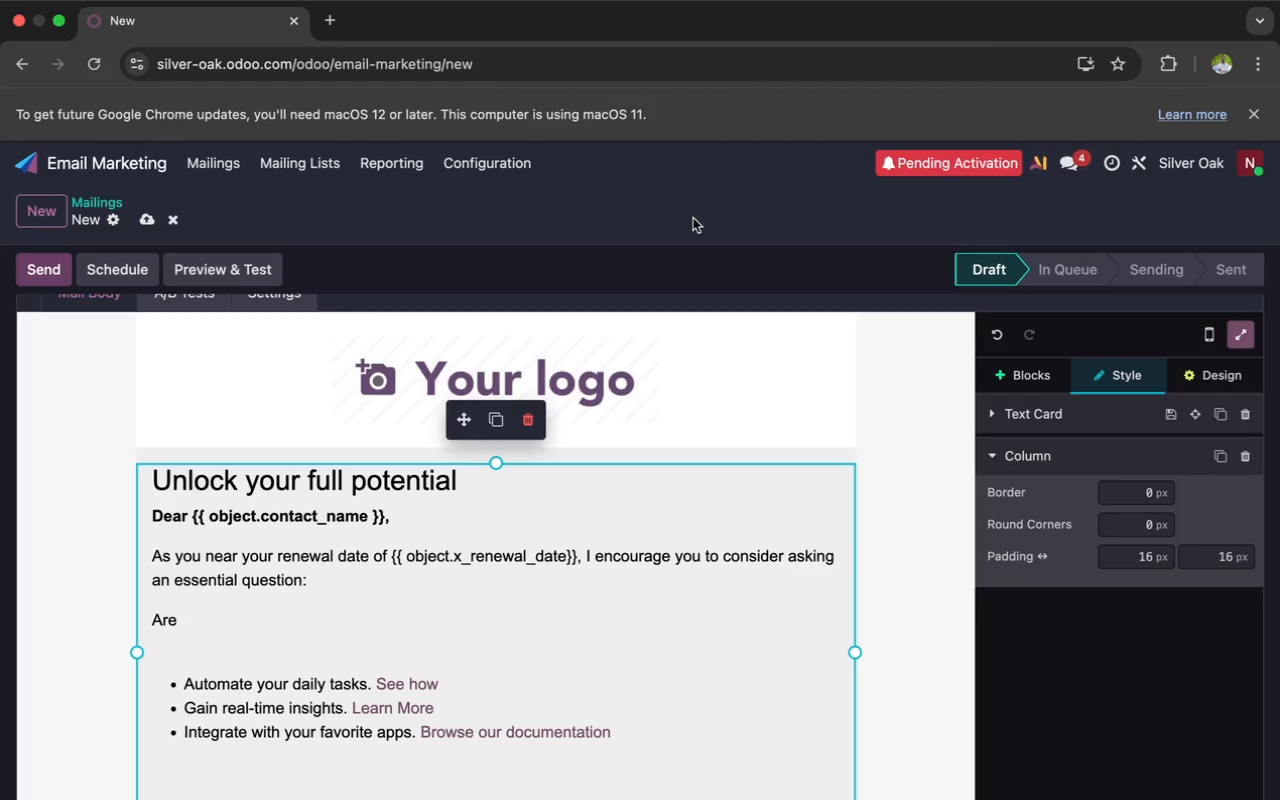 
wait(56.52)
 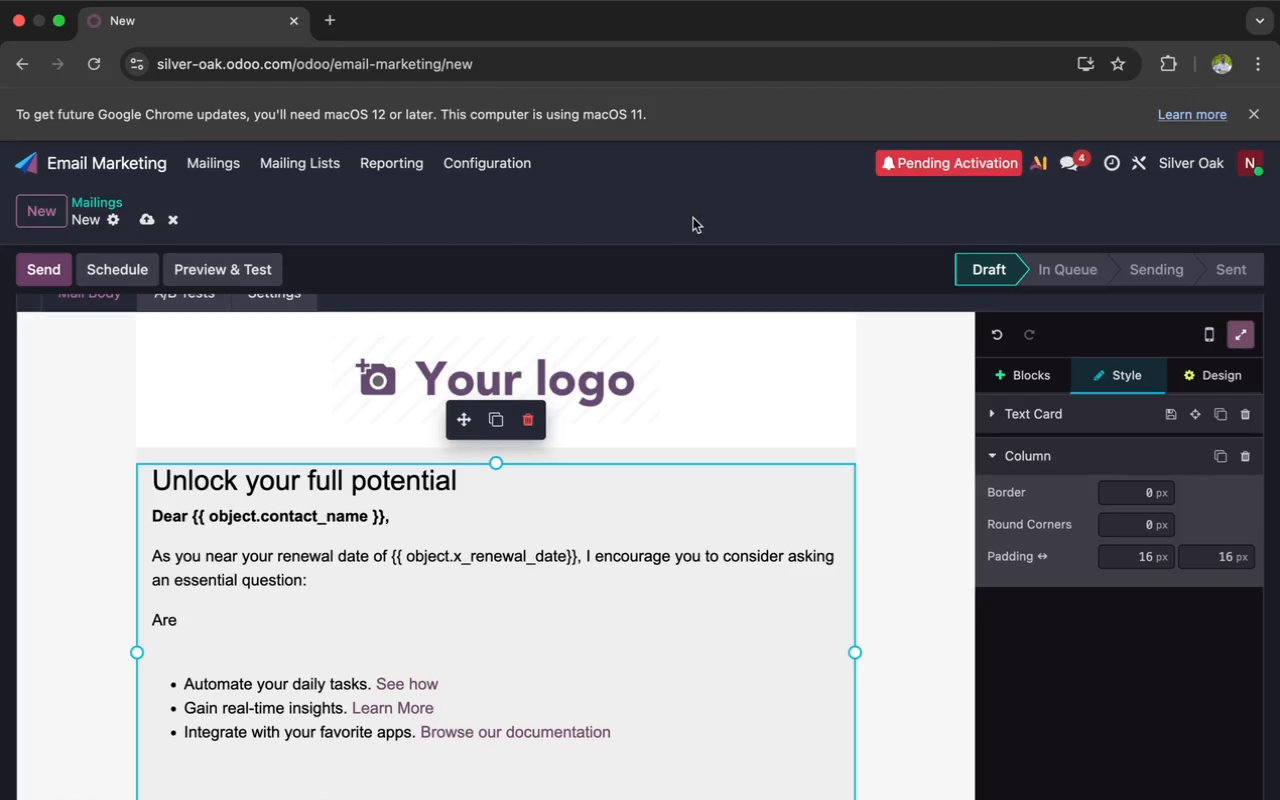 
left_click([693, 218])
 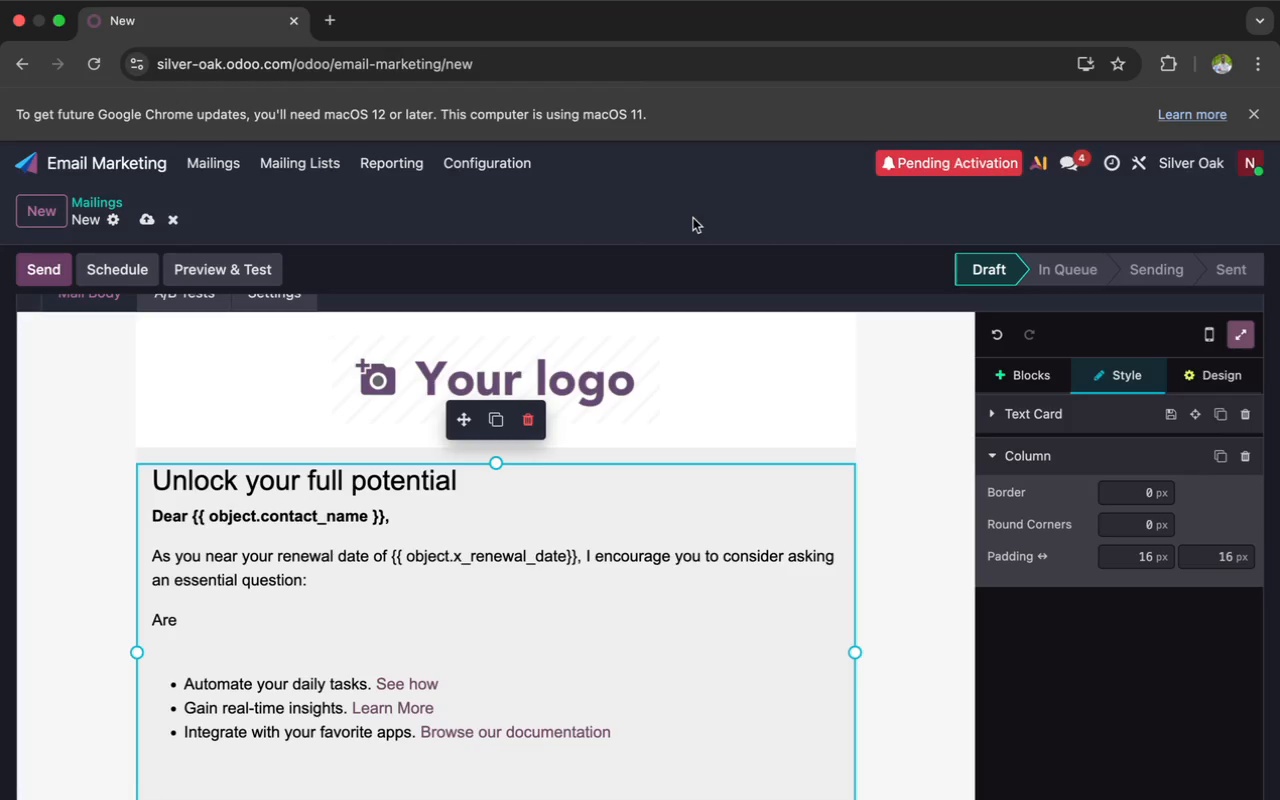 
wait(80.46)
 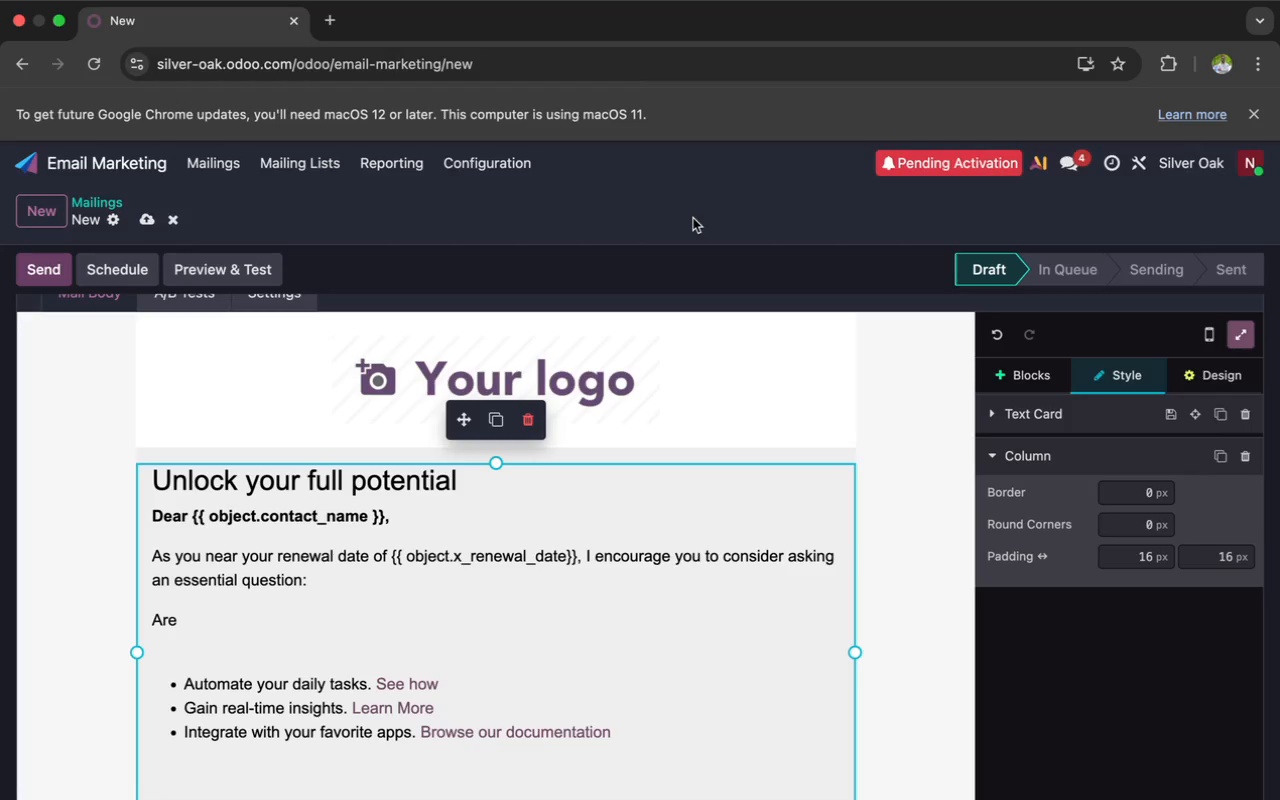 
type(you spending too much mony on employee health benefits at {{ object.compay)
 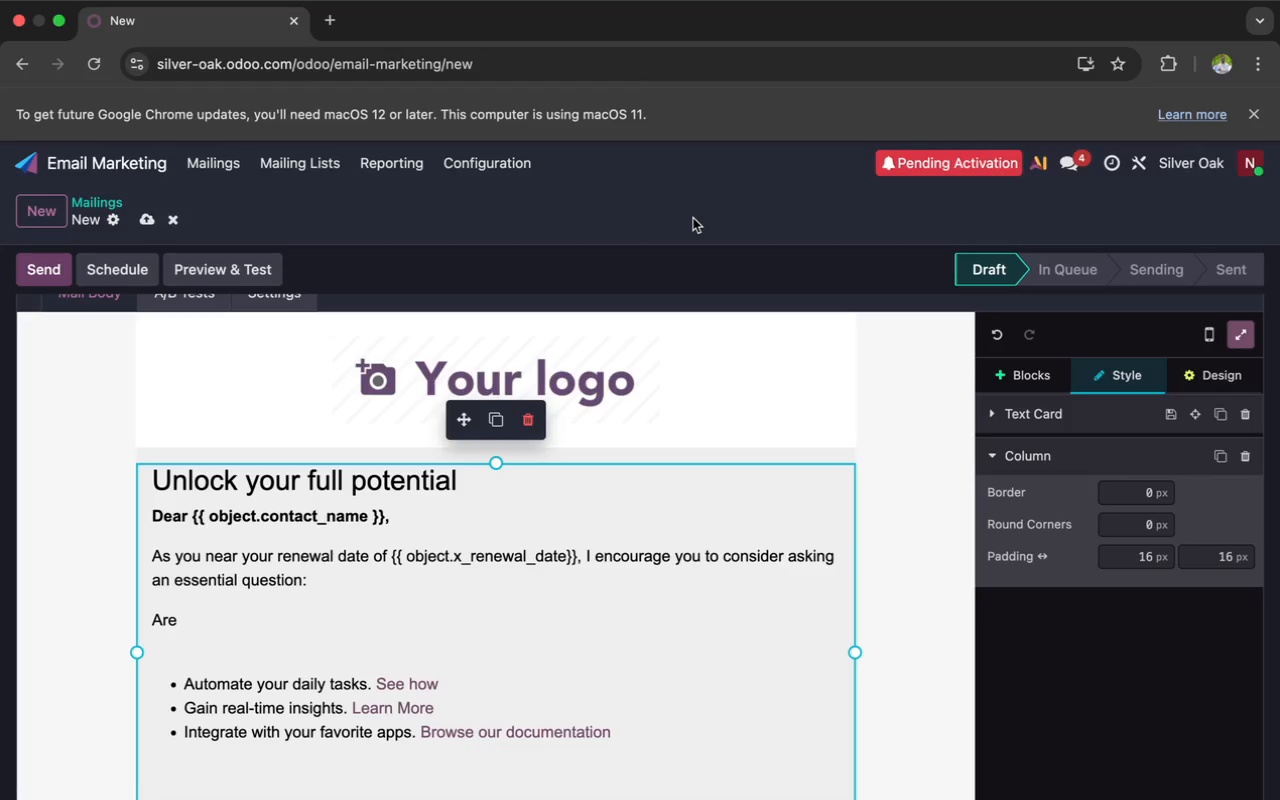 
type(_name}}?)
 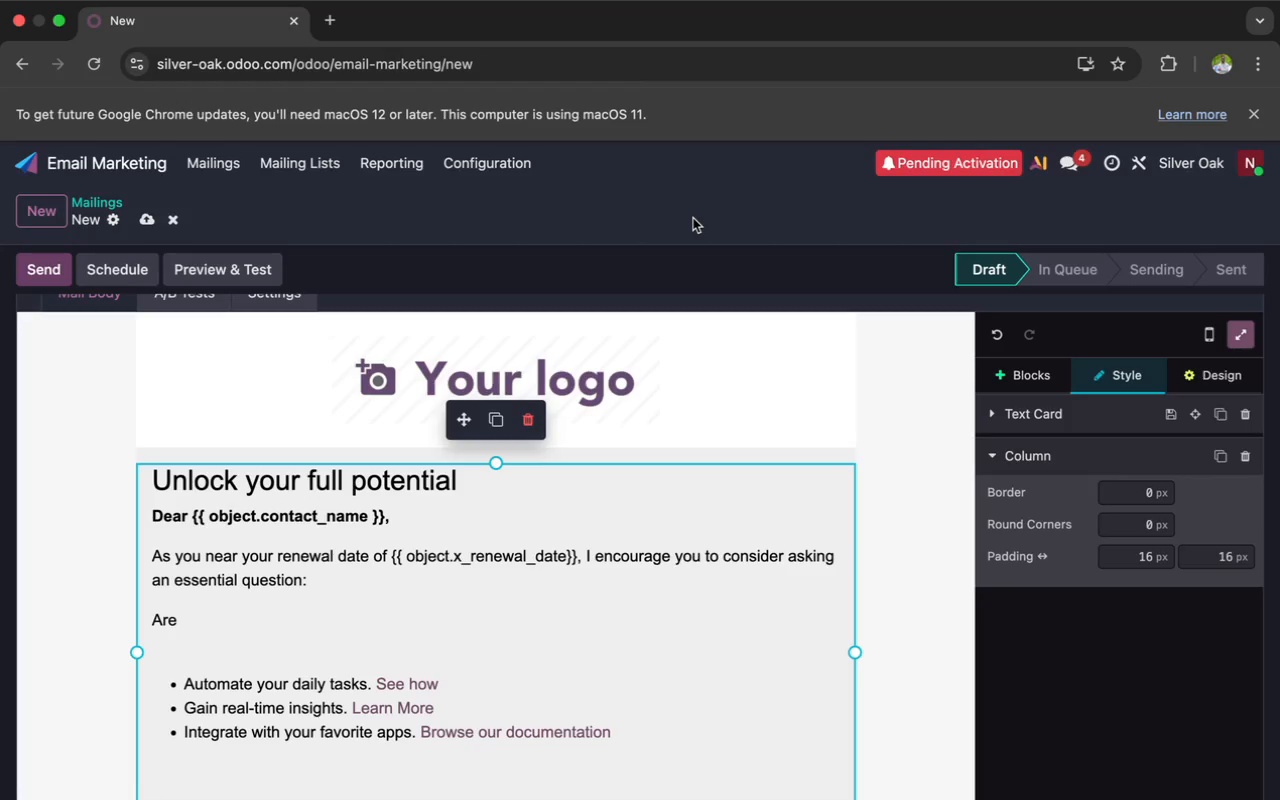 
key(Enter)
 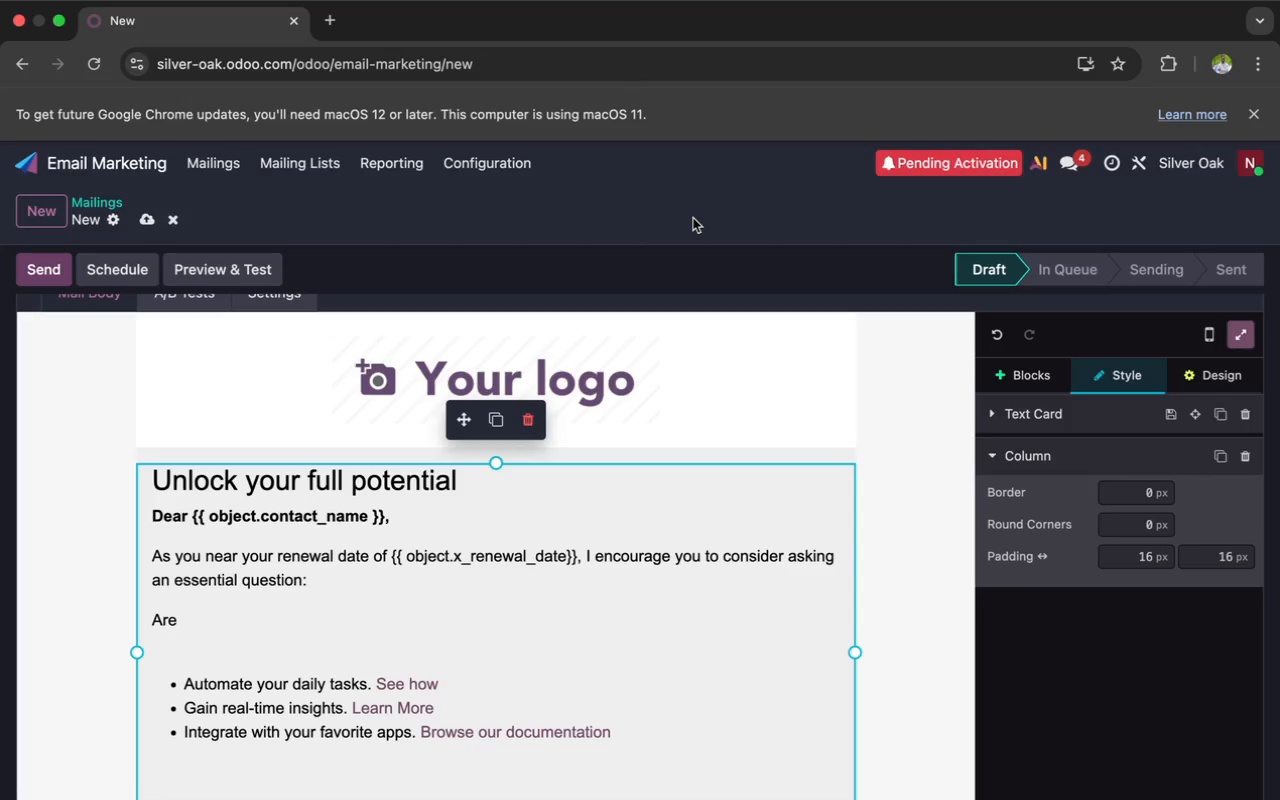 
type(We find that many companies spend more that necessary due to obsolete heat)
key(Backspace)
type(lth plans, lack of maret analysis or the renewal )
 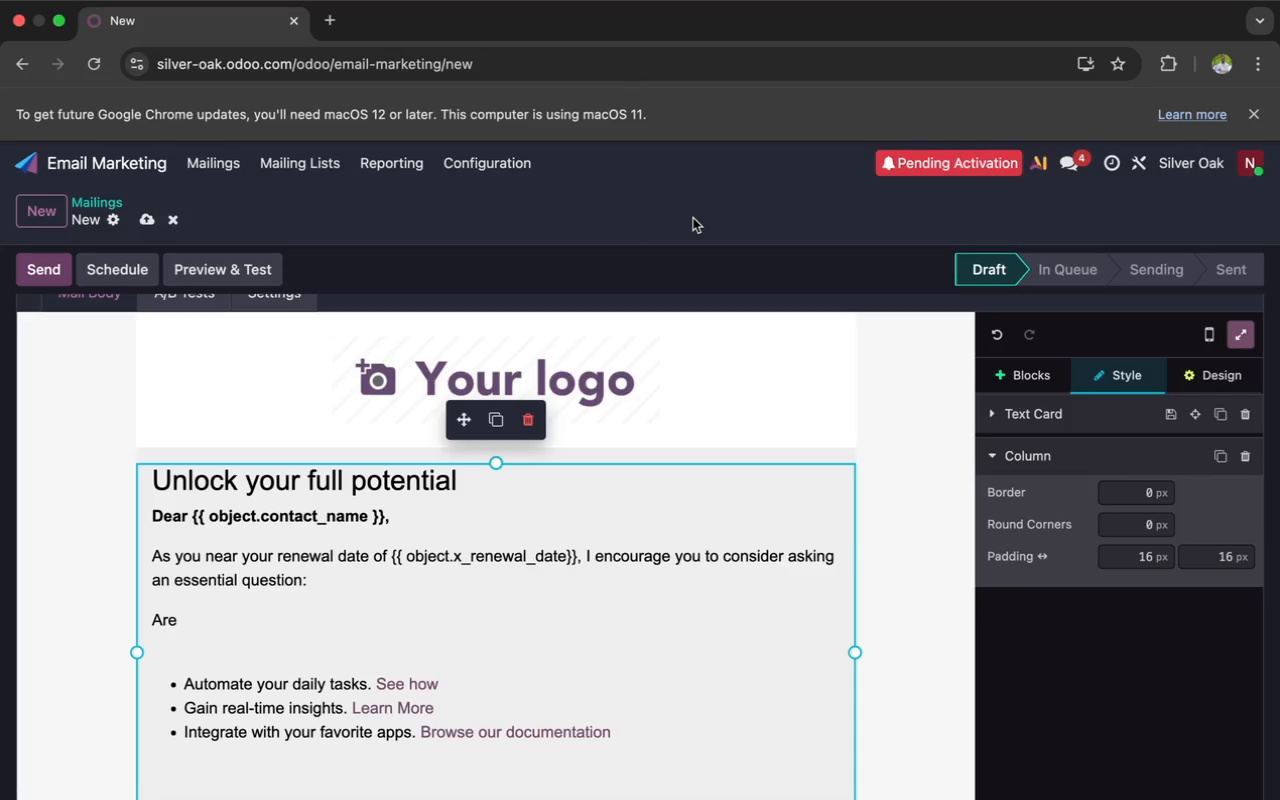 
wait(9.19)
 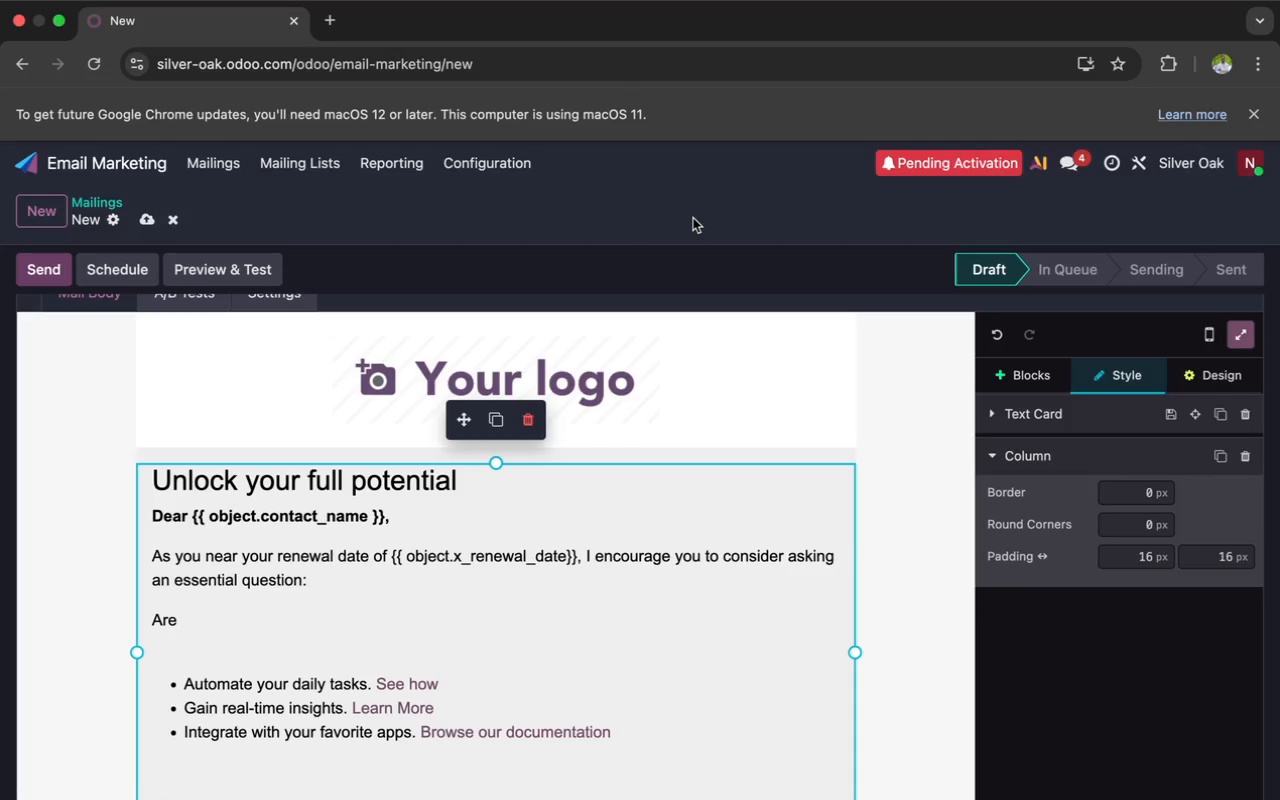 
type(process of the same coverage with the current vendor.)
 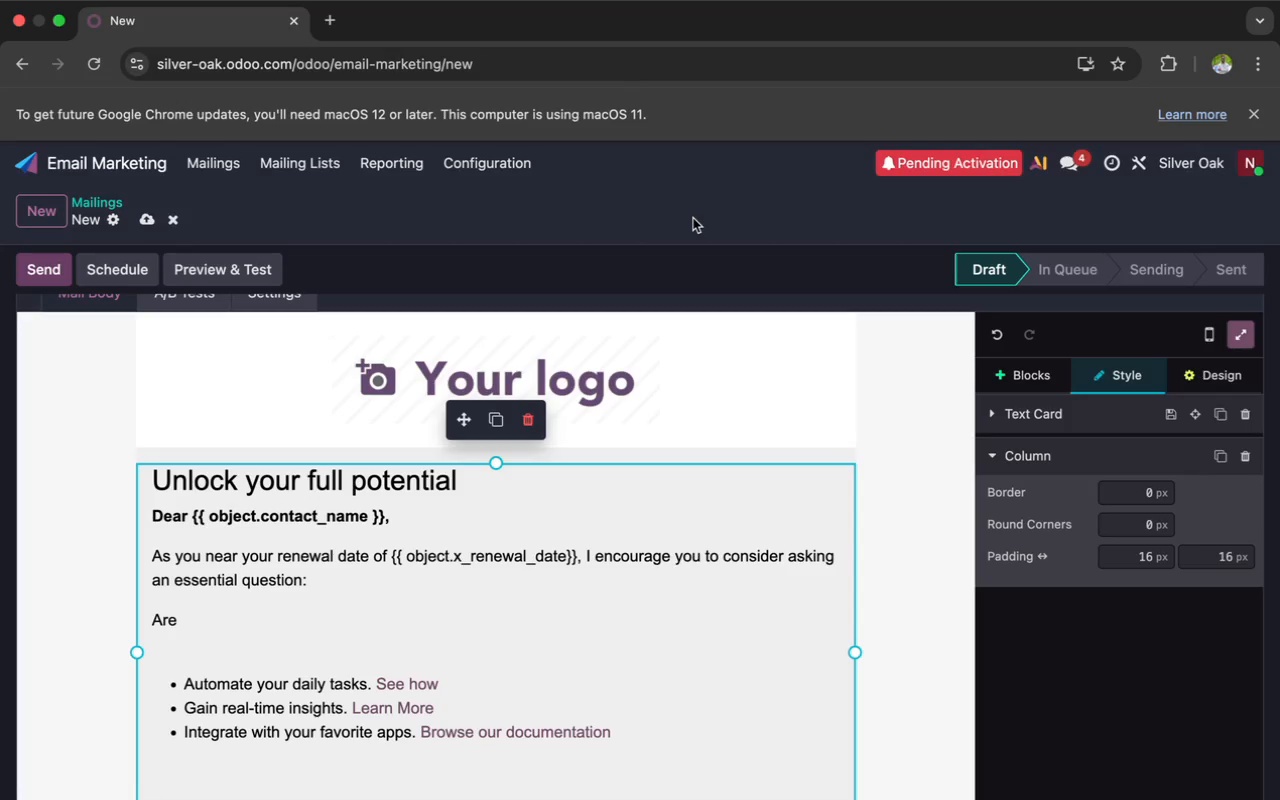 
key(Enter)
 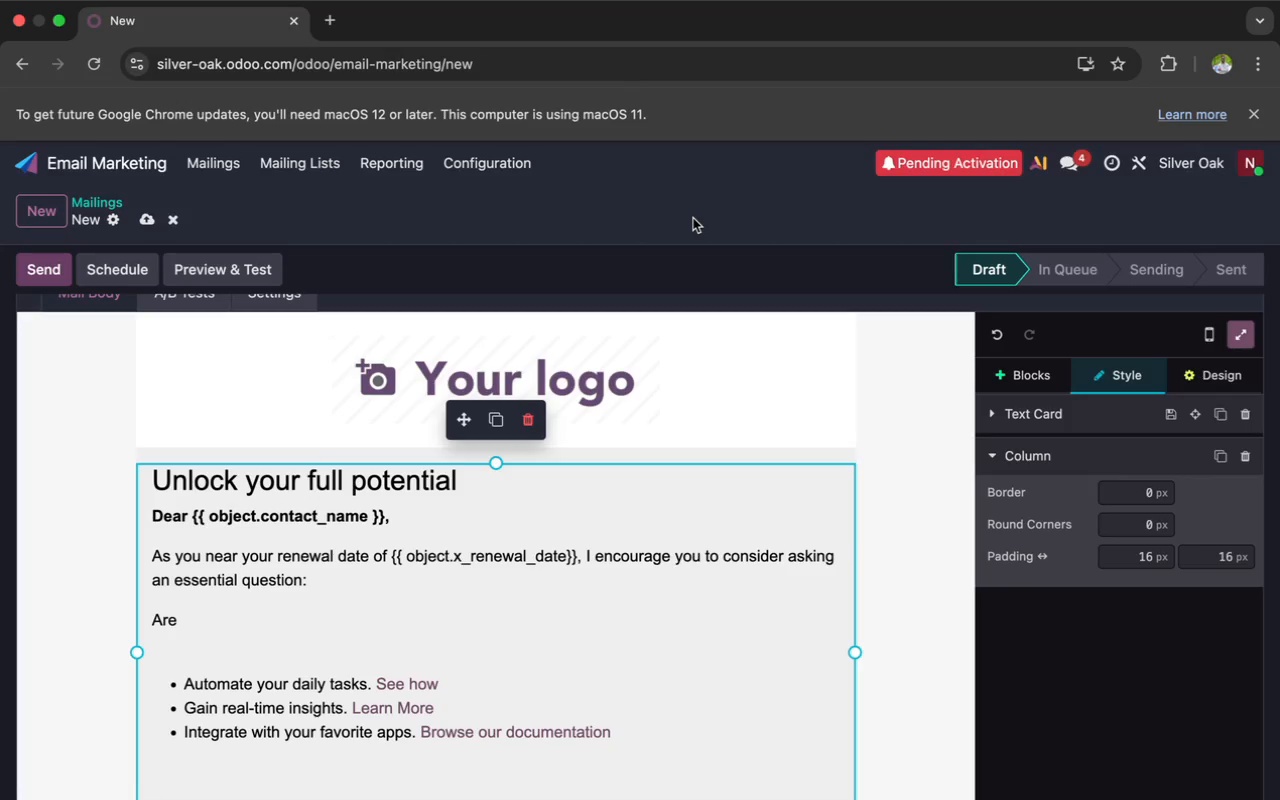 
type(At )
 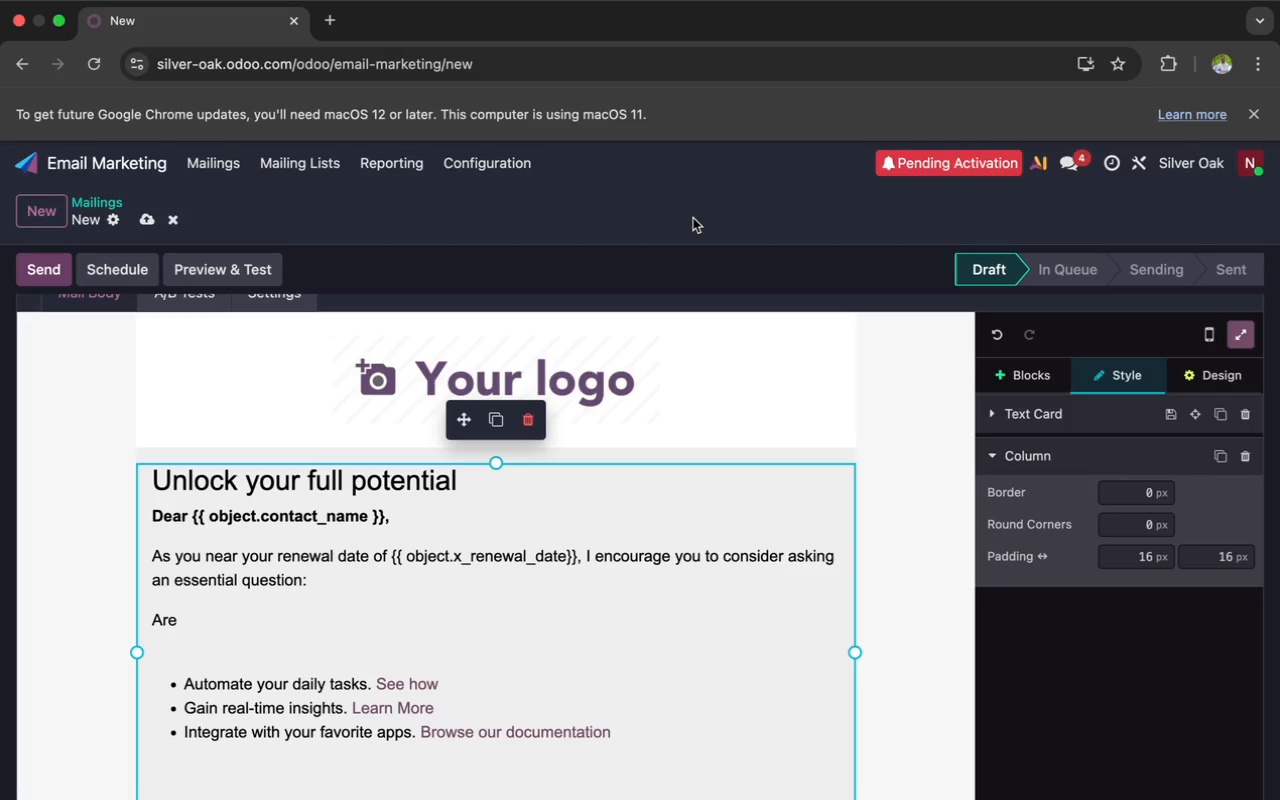 
type(Silver Oak Benefits , we assist our clients to identify substantial saving opportunities while enhancing theri health pla)
 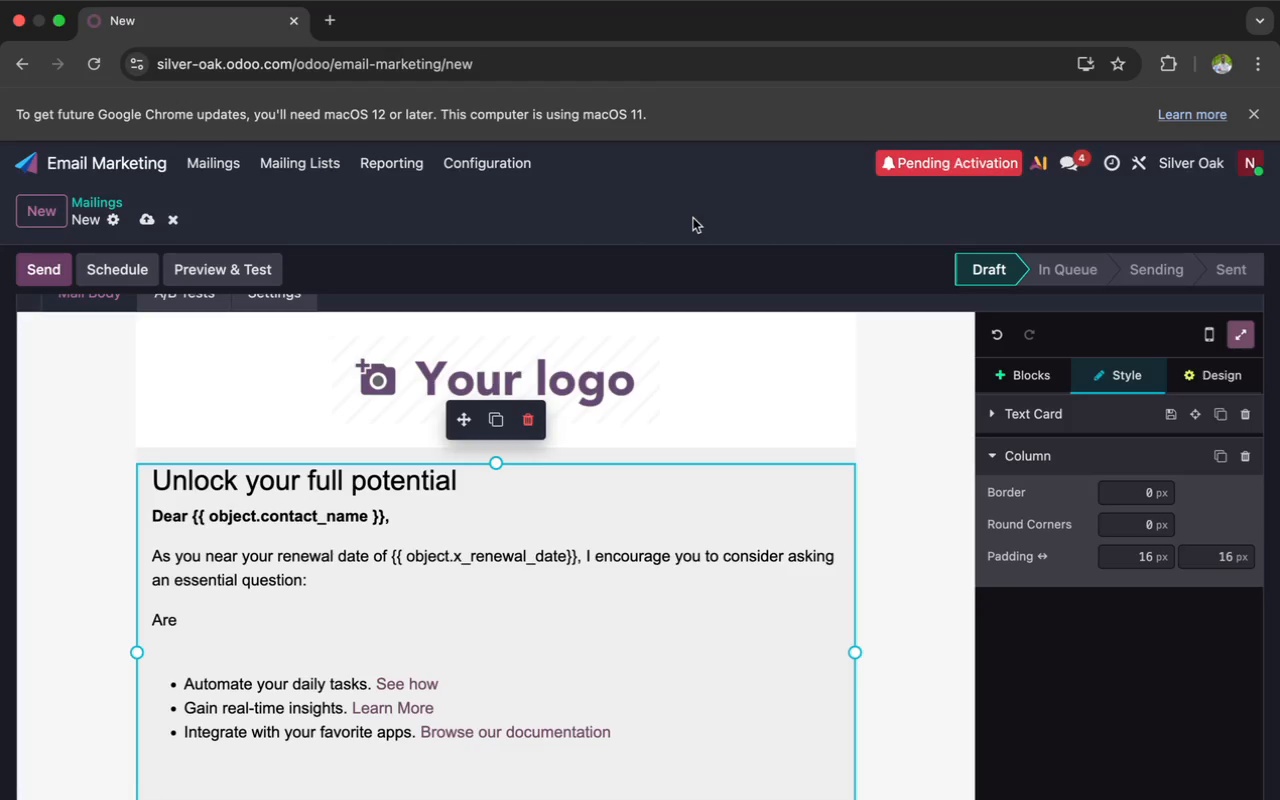 
type(ns in the process.)
 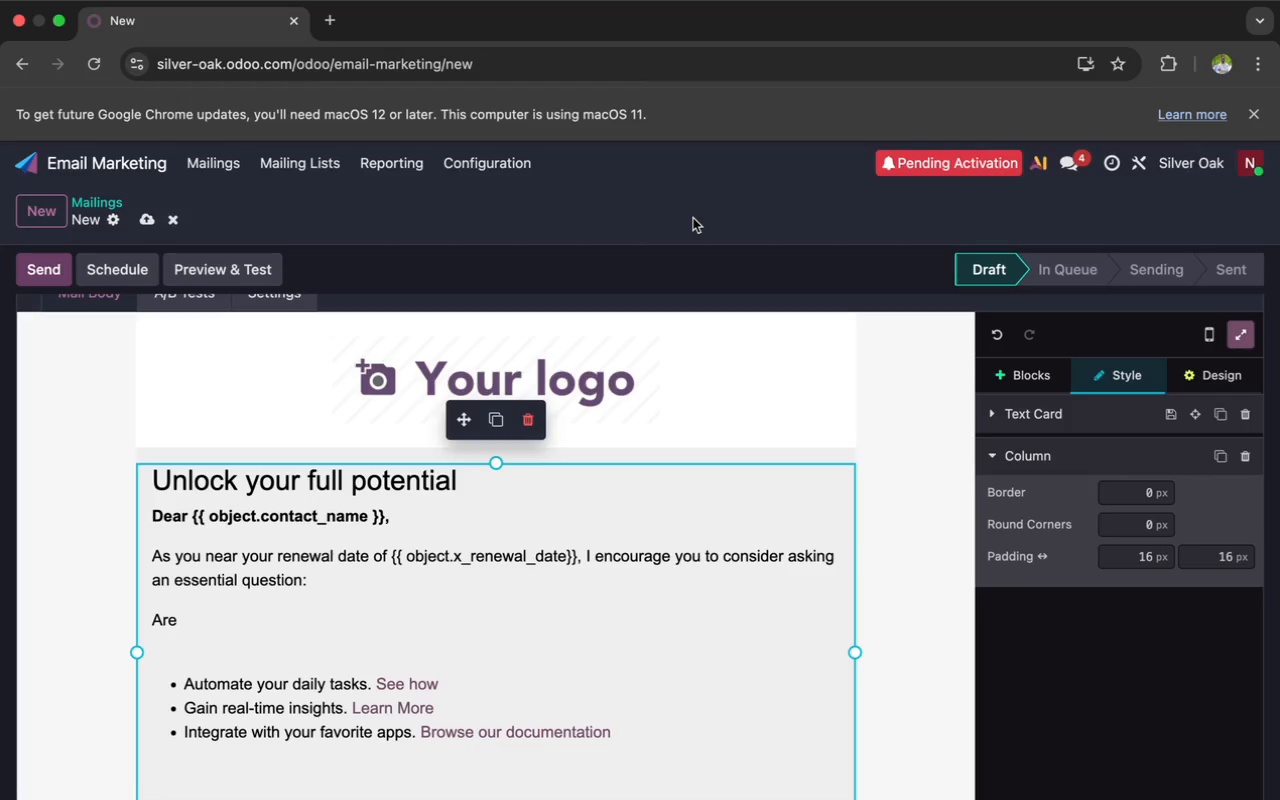 
scroll: coordinate [693, 218], scroll_direction: down, amount: 17.0
 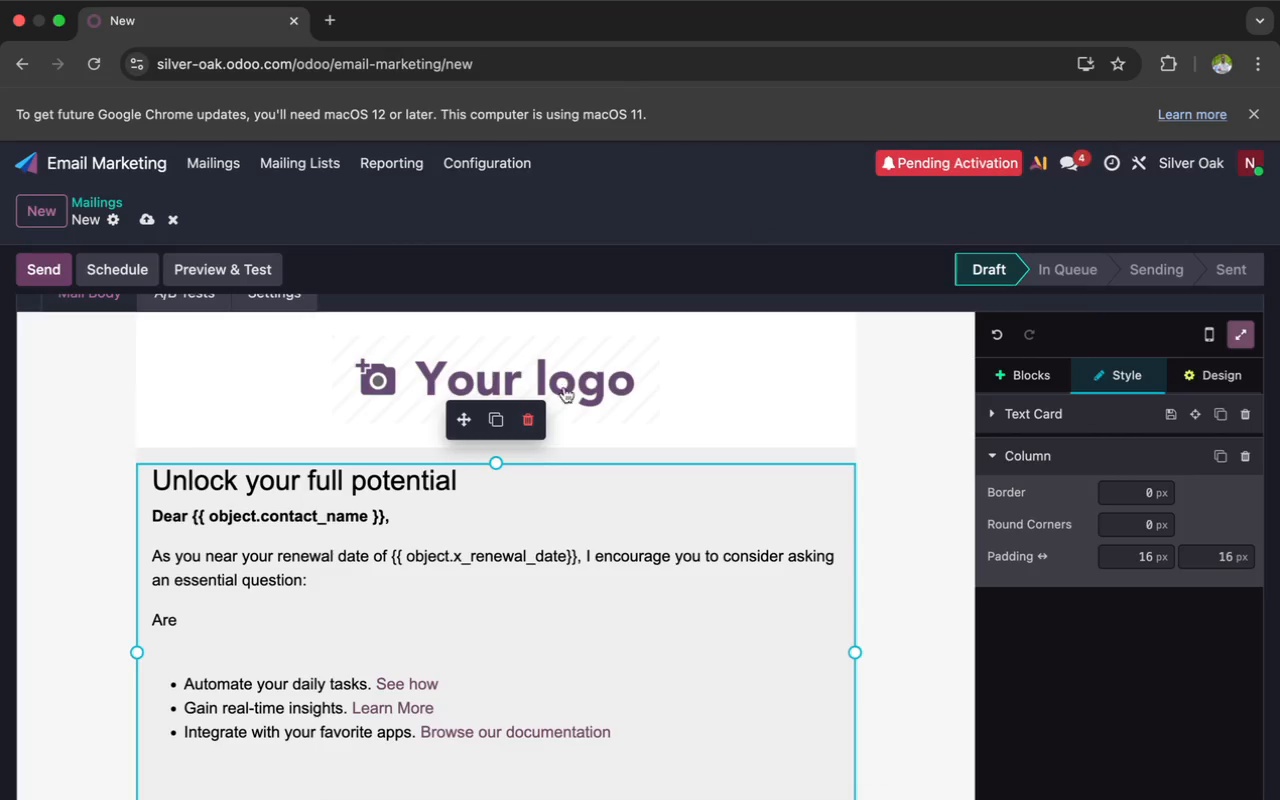 
scroll: coordinate [478, 533], scroll_direction: up, amount: 7.0
 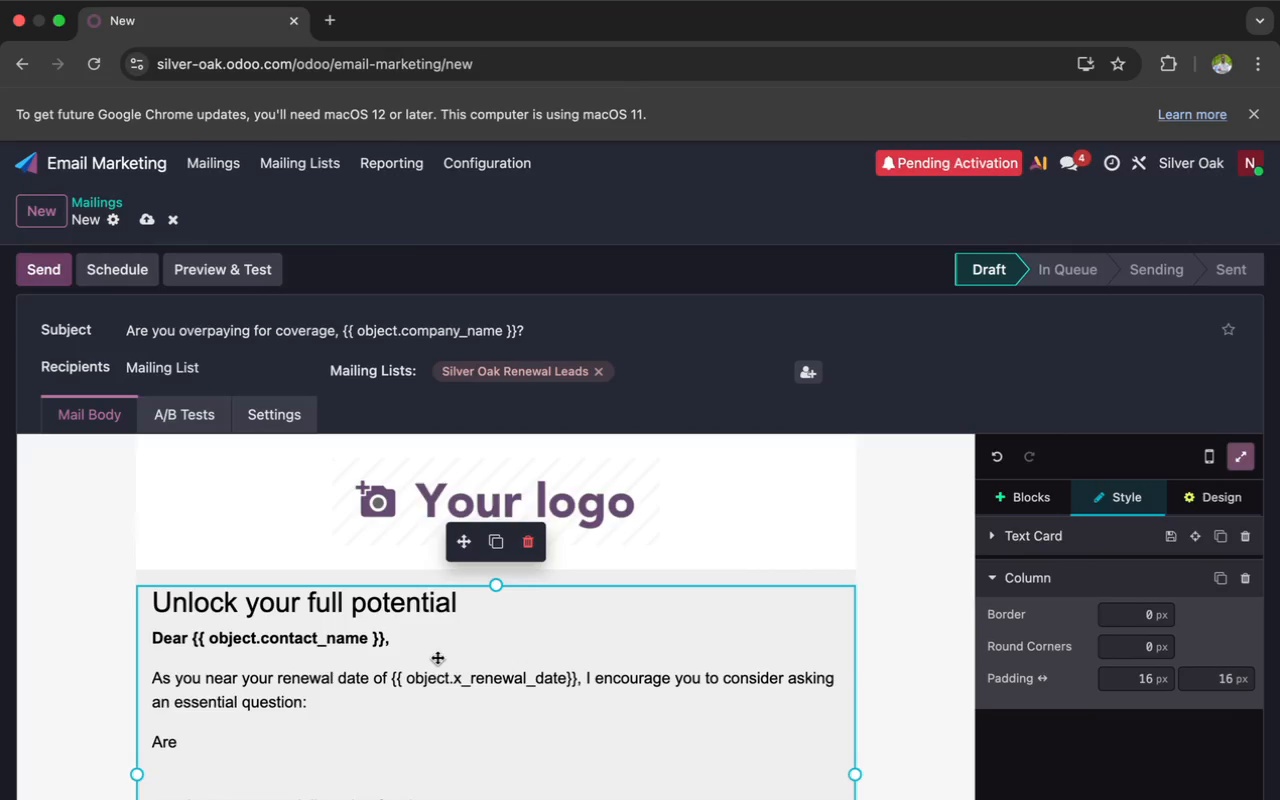 
scroll: coordinate [436, 660], scroll_direction: down, amount: 36.0
 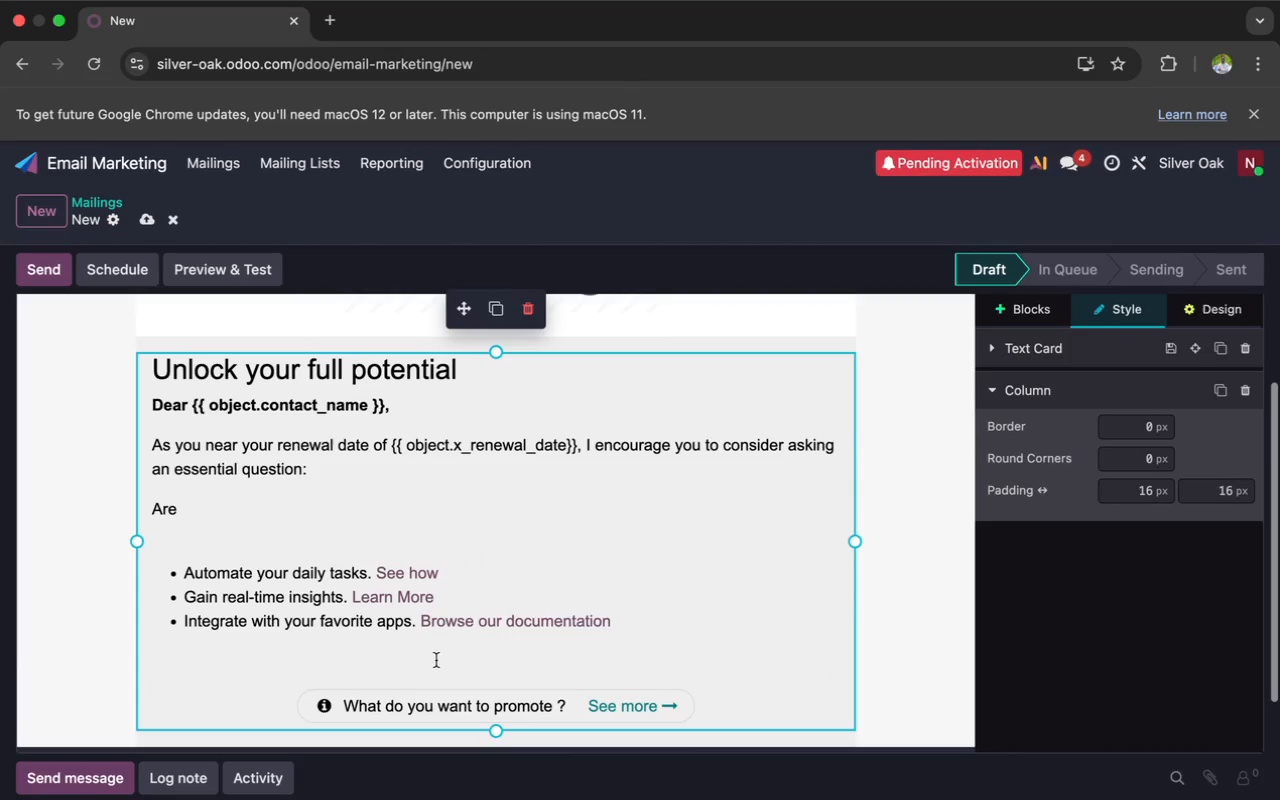 
scroll: coordinate [436, 660], scroll_direction: up, amount: 28.0
 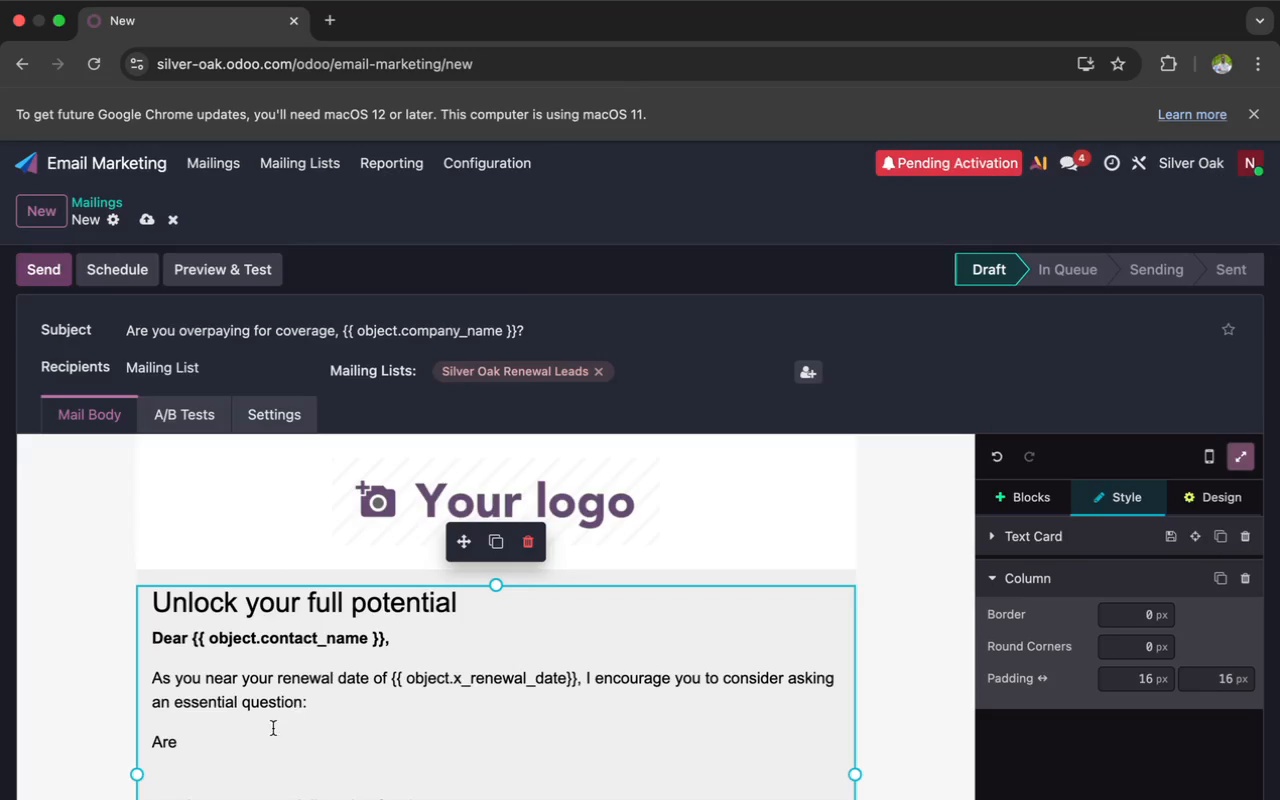 
left_click([242, 738])
 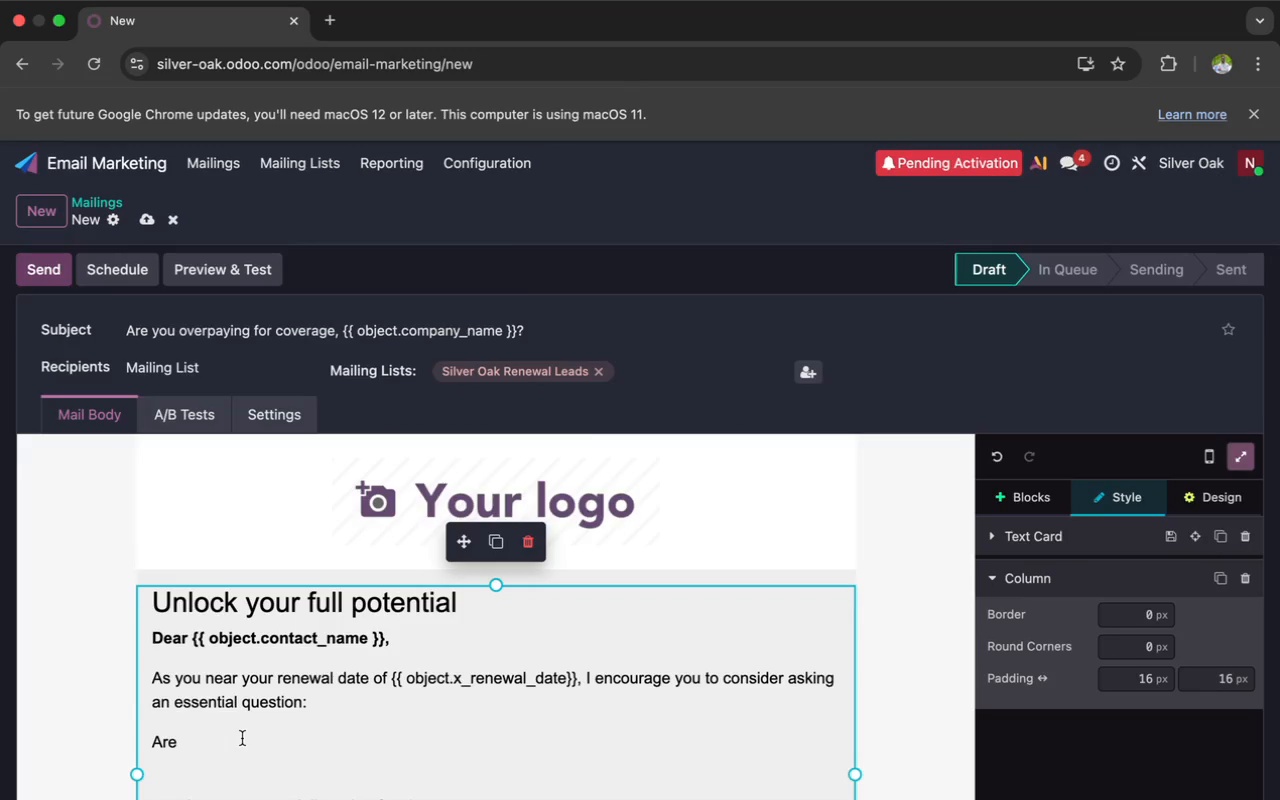 
key(Space)
 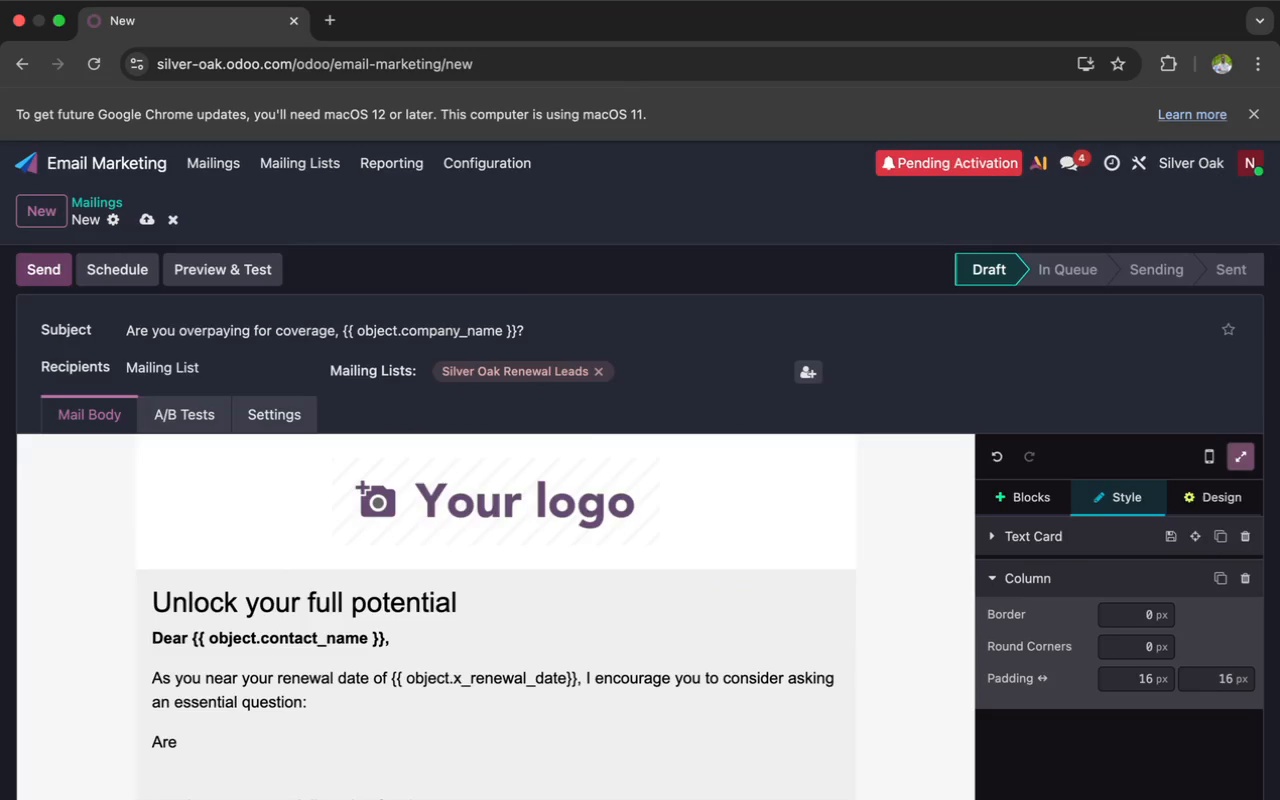 
scroll: coordinate [242, 725], scroll_direction: down, amount: 9.0
 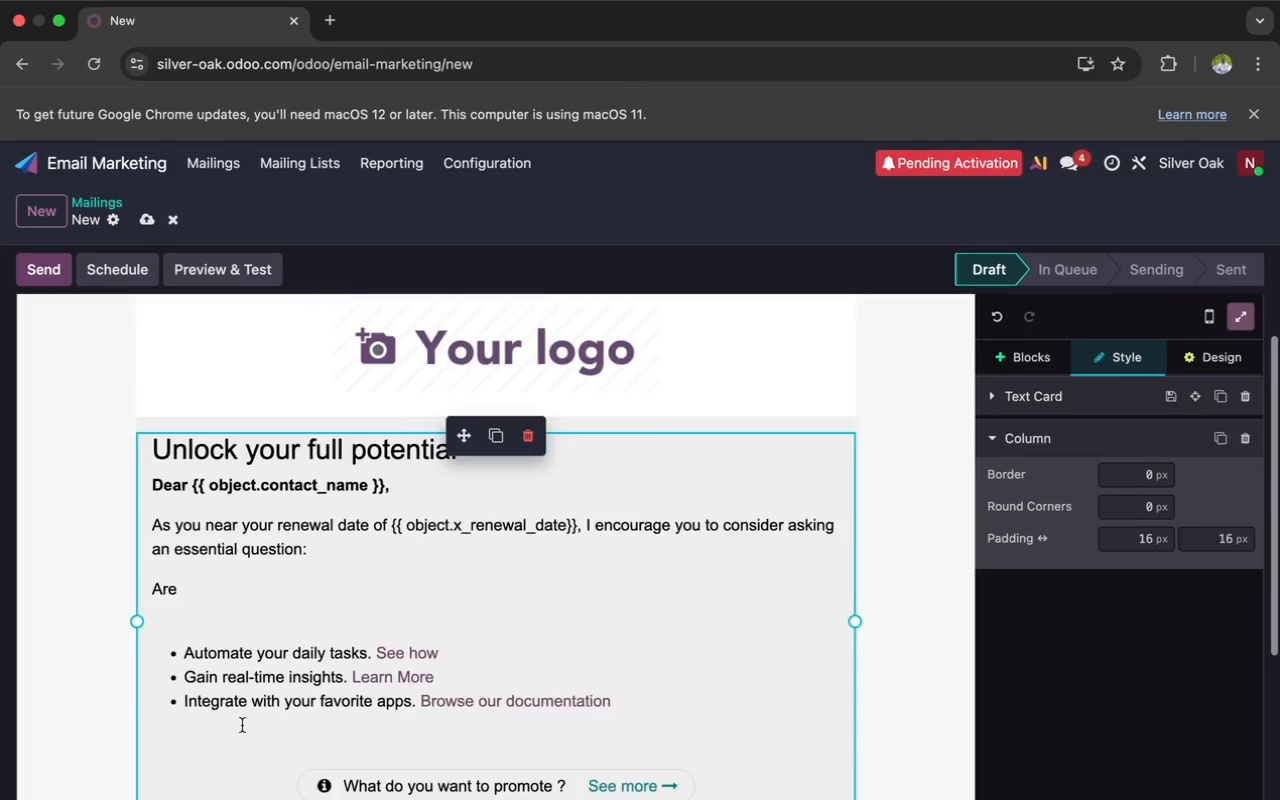 
scroll: coordinate [242, 725], scroll_direction: none, amount: 0.0
 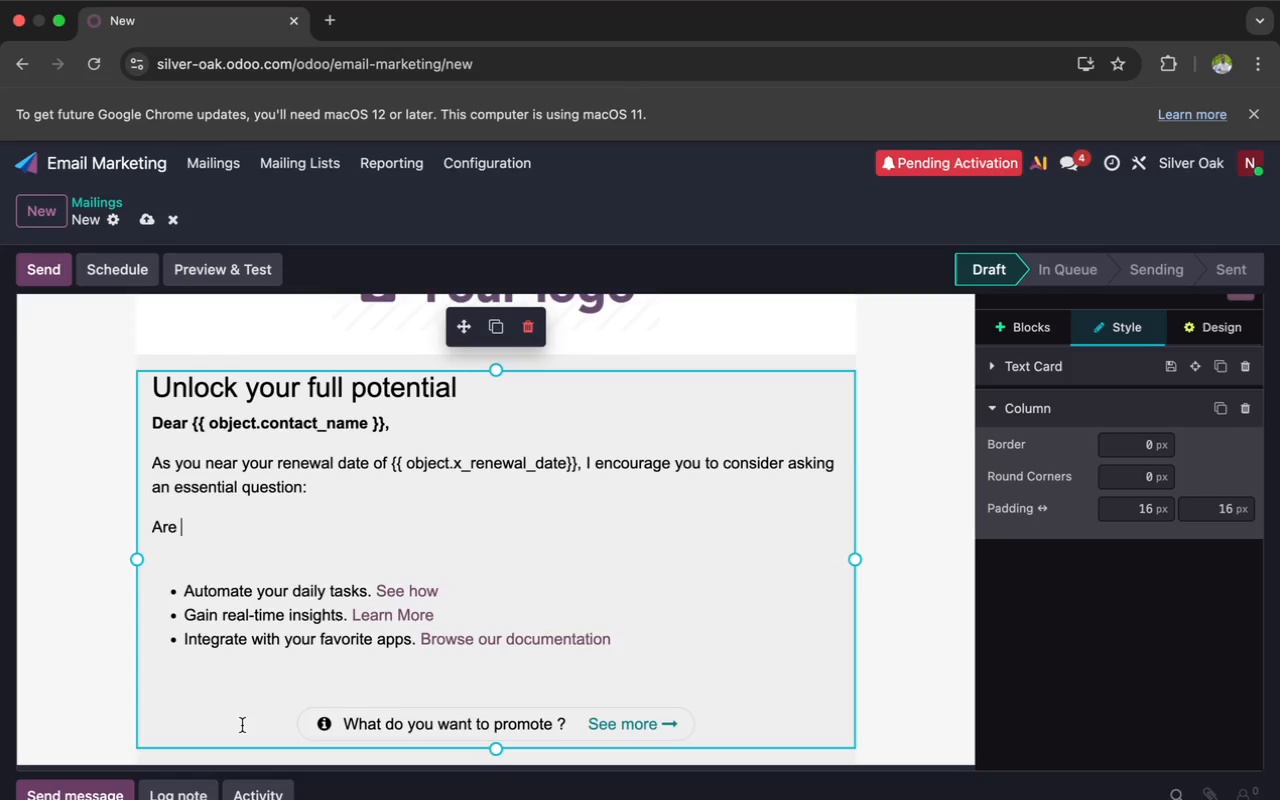 
wait(13.11)
 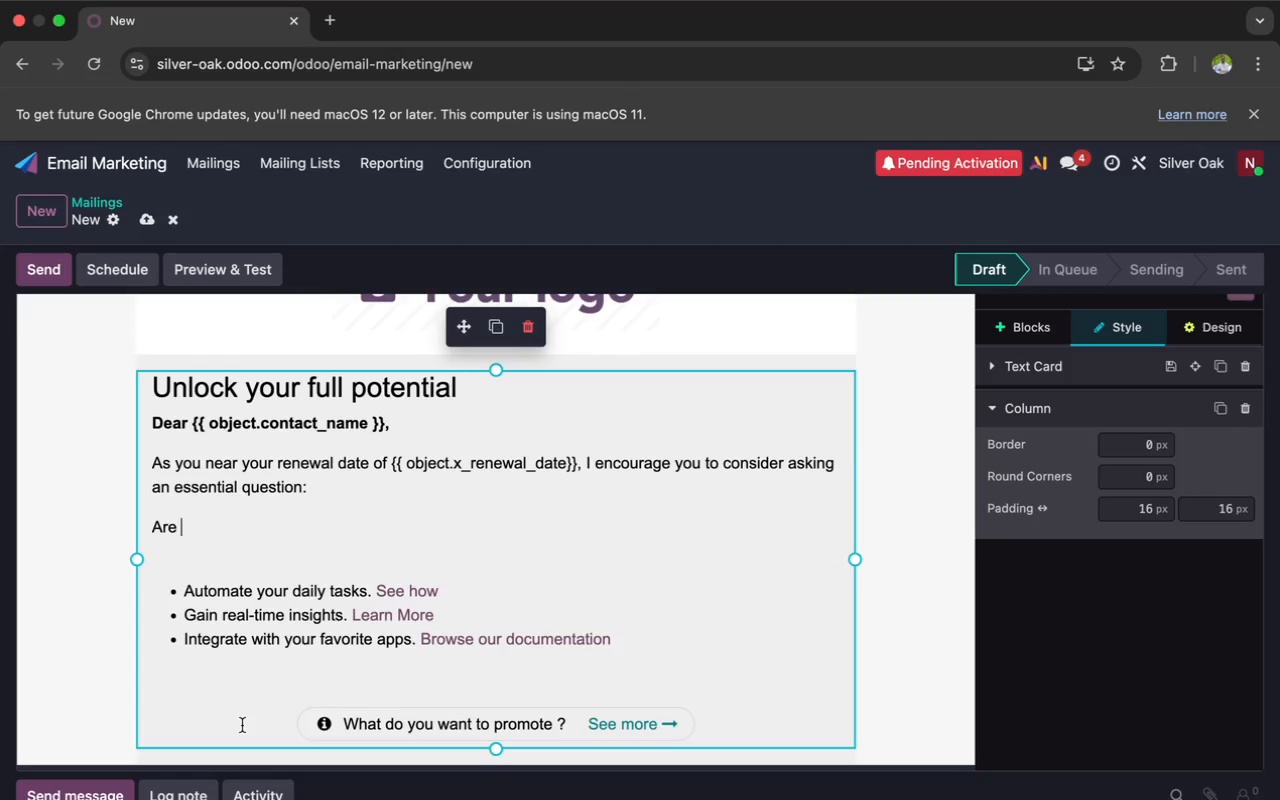 
type(you spending too much money on employee health benefits at {{ obect.company_name }}?)
 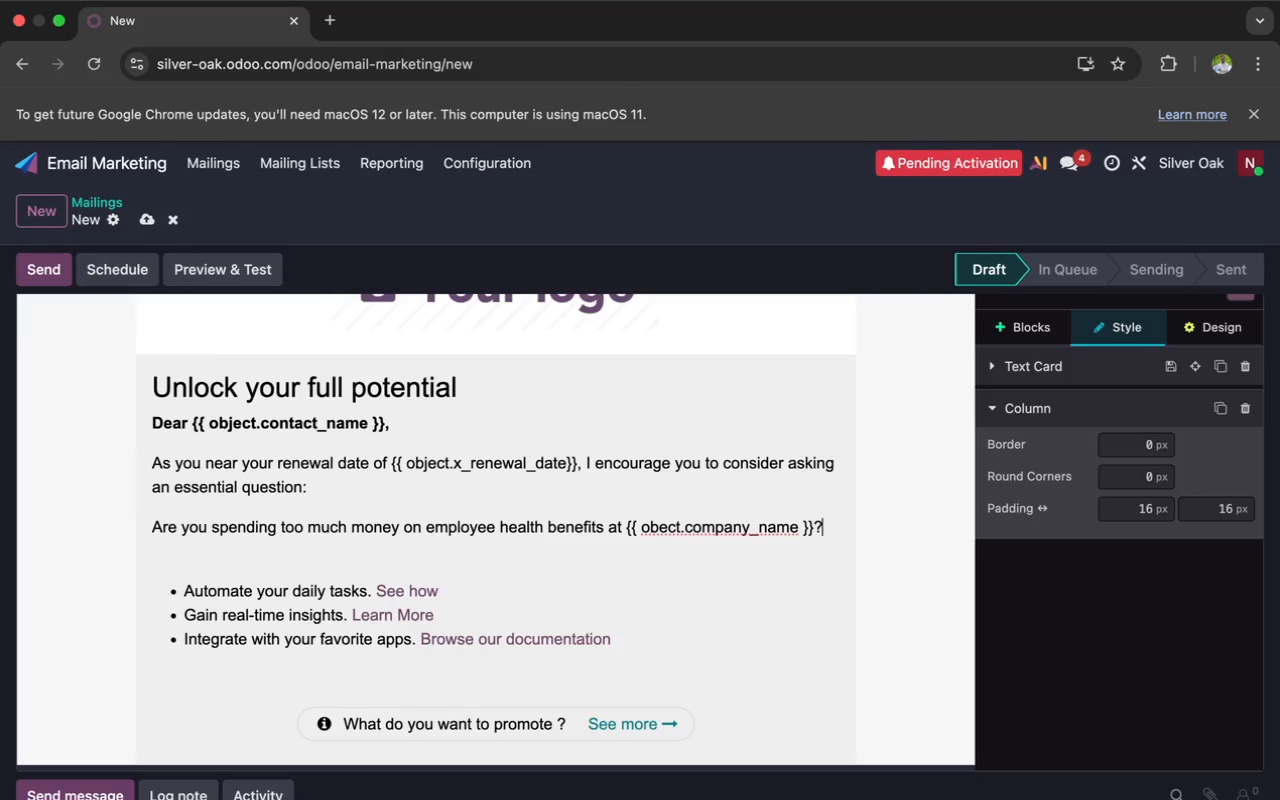 
key(Enter)
 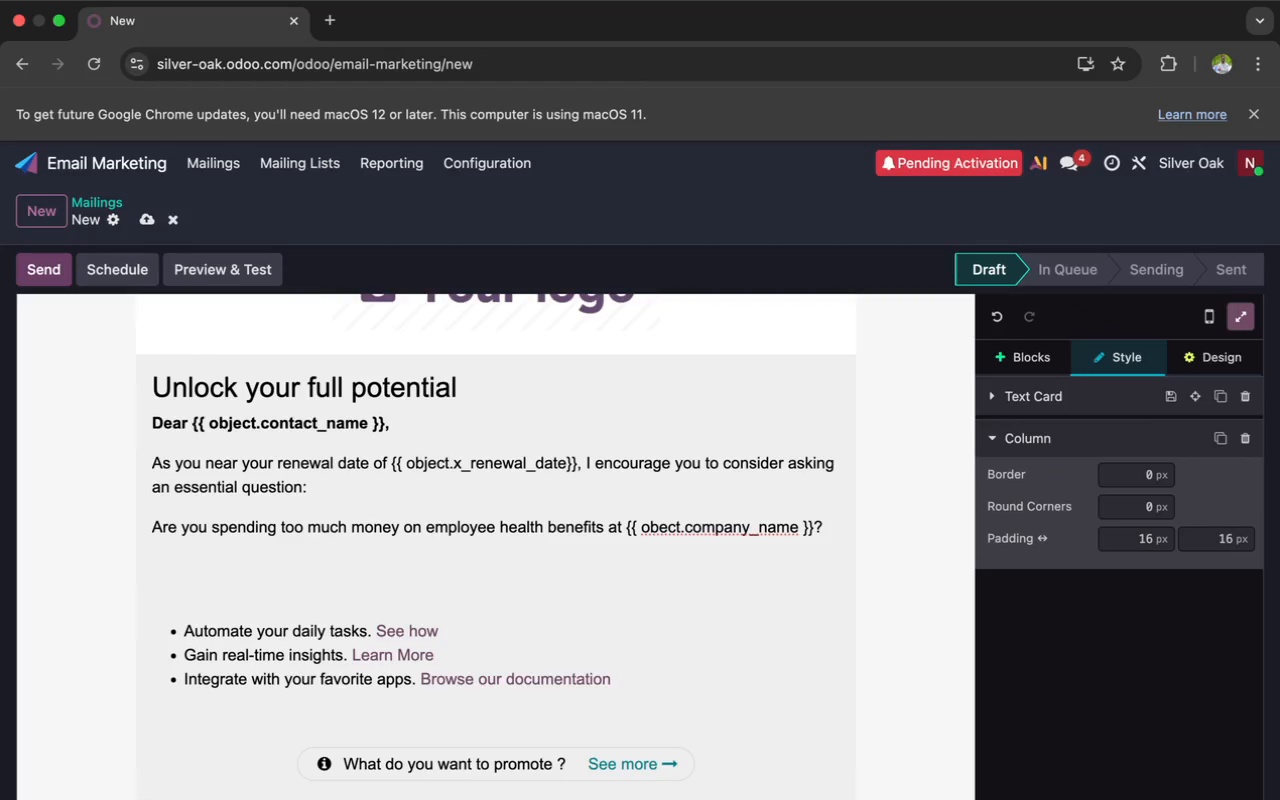 
type(We )
 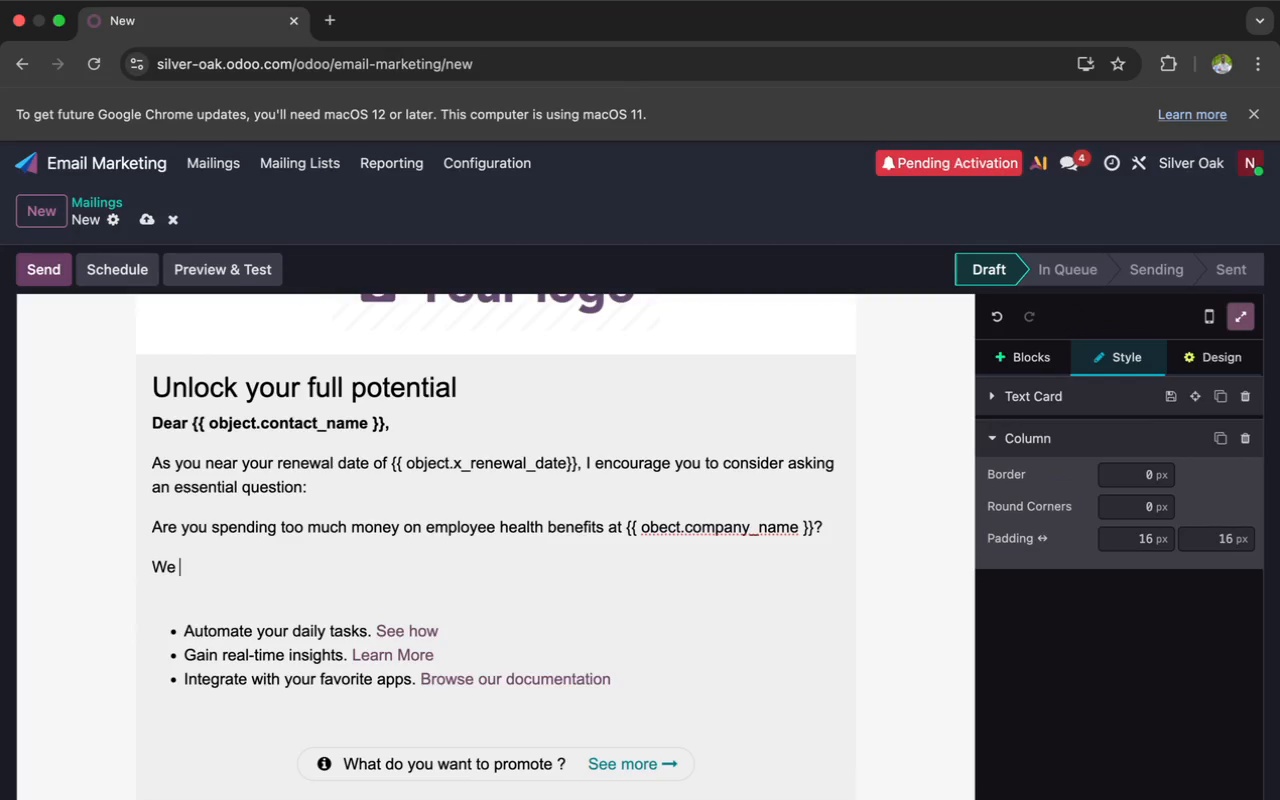 
type(find that many companise se)
 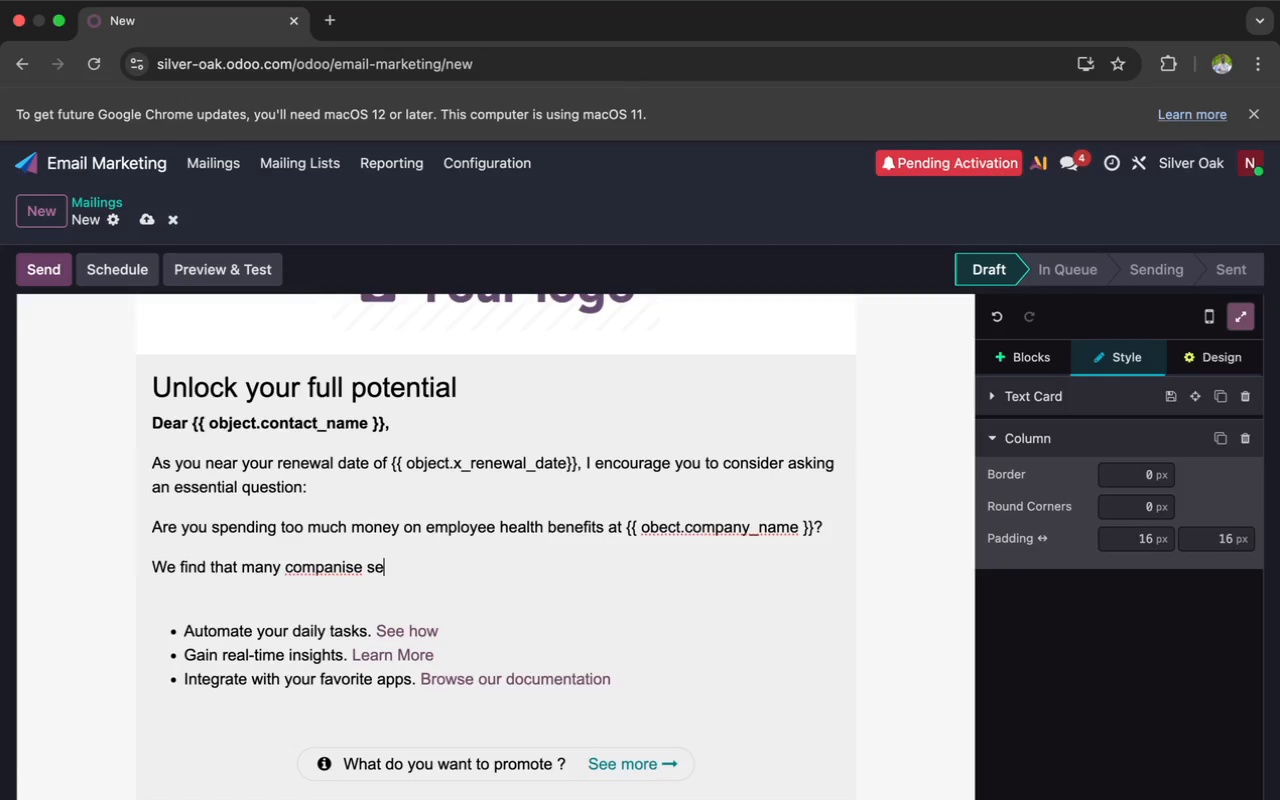 
key(Backspace)
type(pe)
 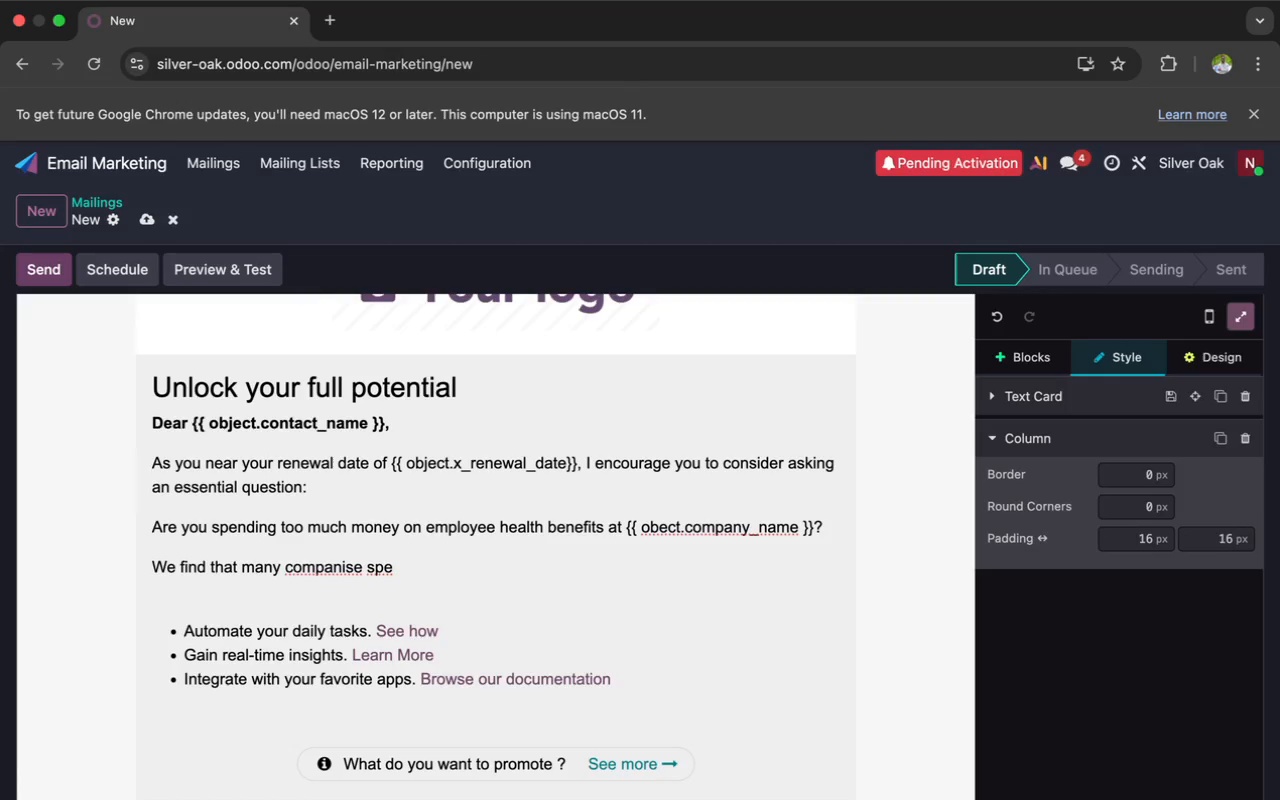 
wait(6.09)
 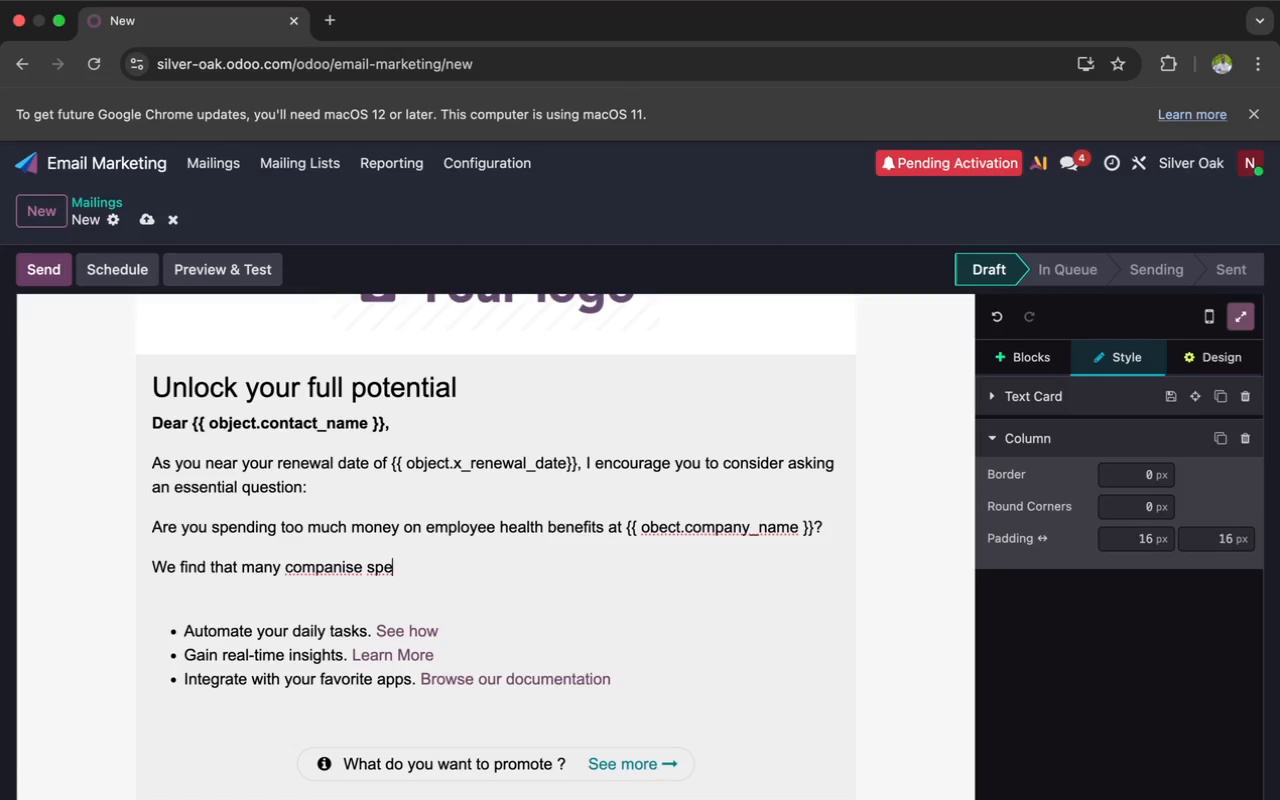 
type(nd more that nes)
key(Backspace)
type(cessary due to obsolete healt plans , lack of market anaysis or the )
 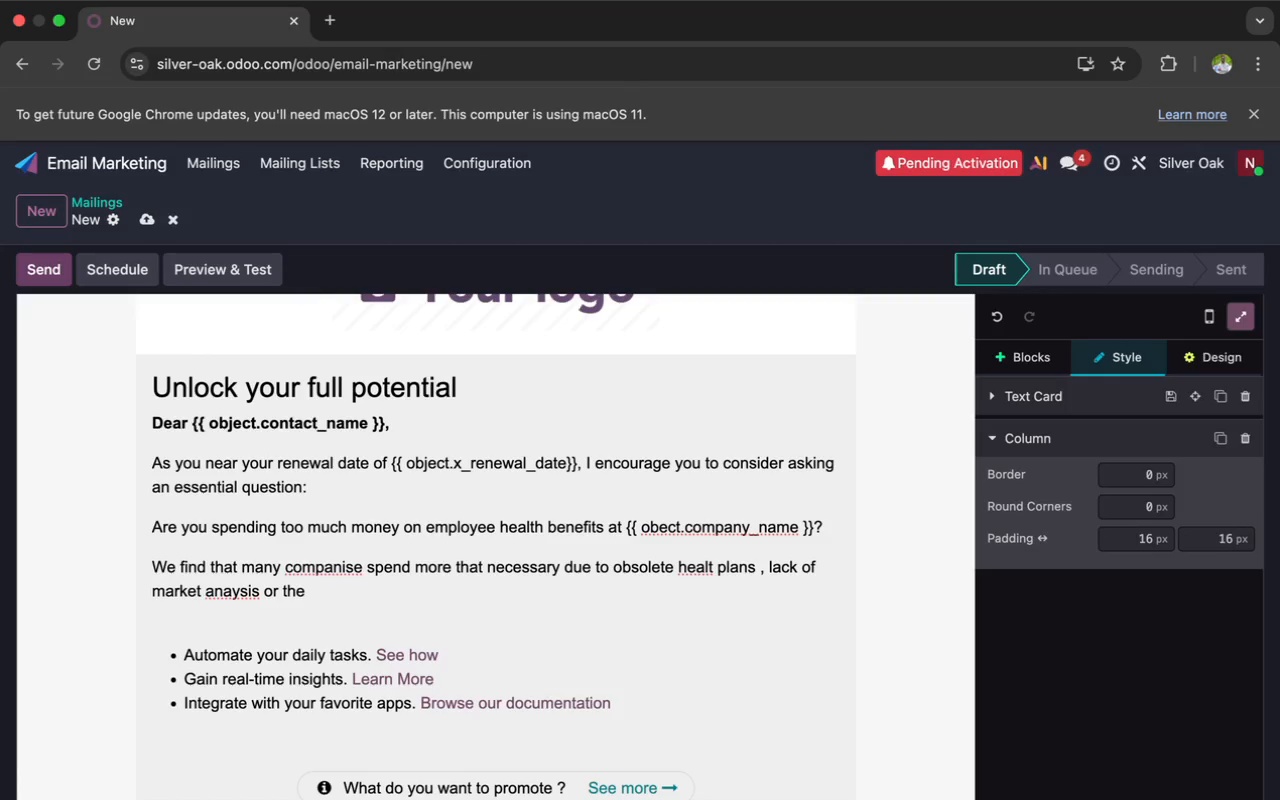 
type(renewal process of the same coverage with the current vendor.)
 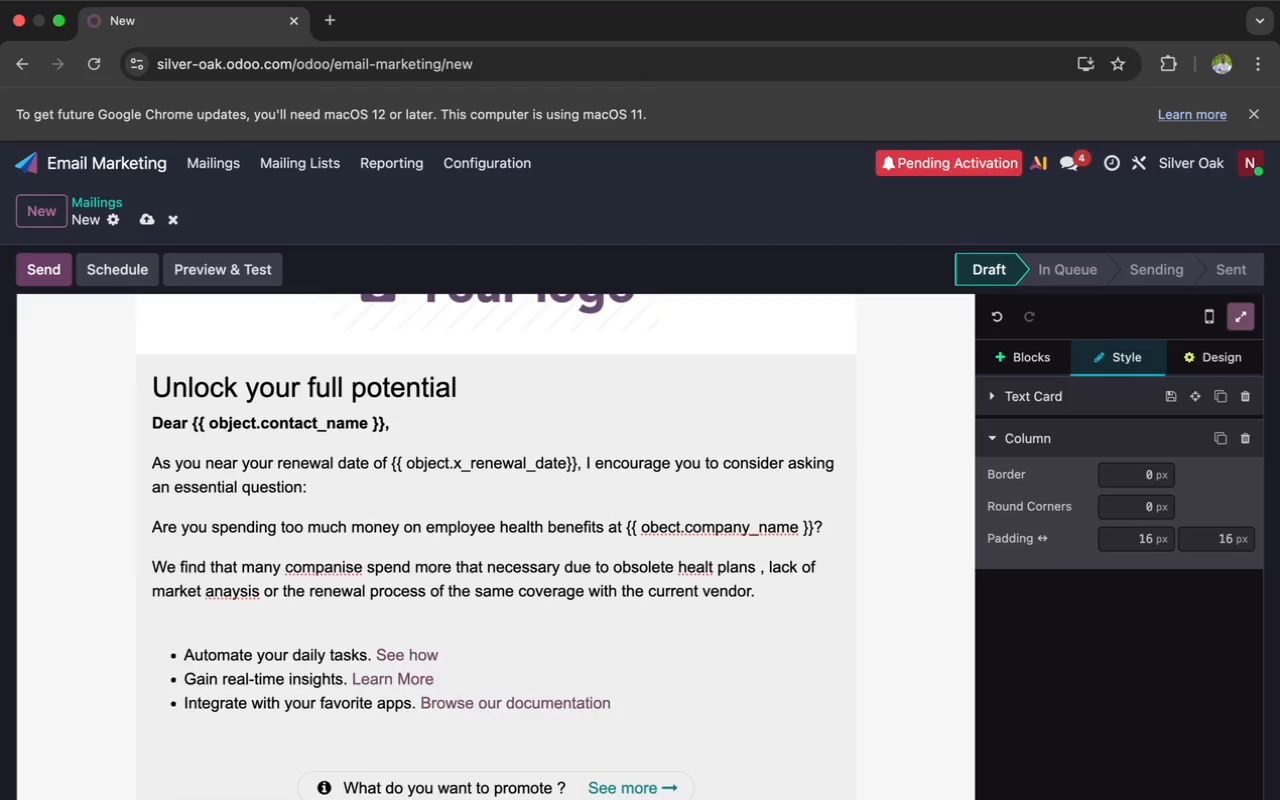 
key(Enter)
 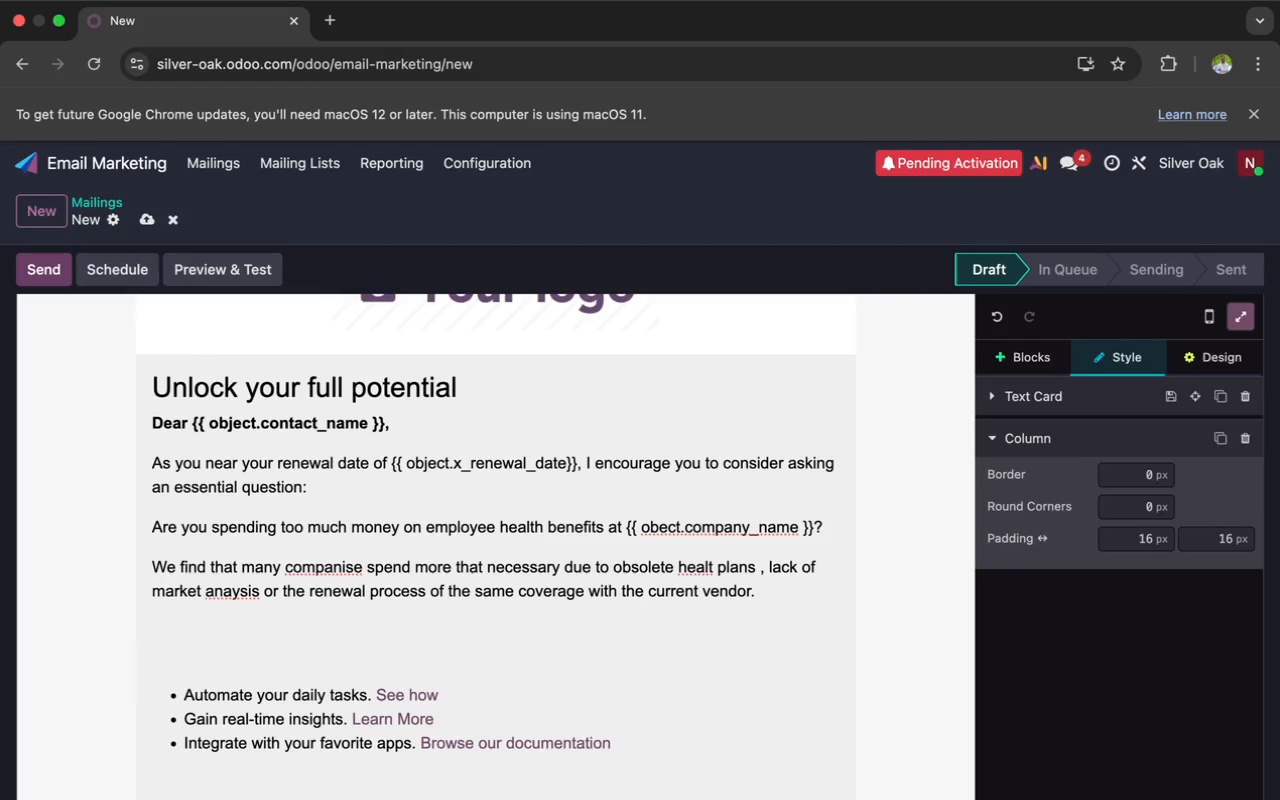 
type(At silver Oal)
key(Backspace)
type(k )
 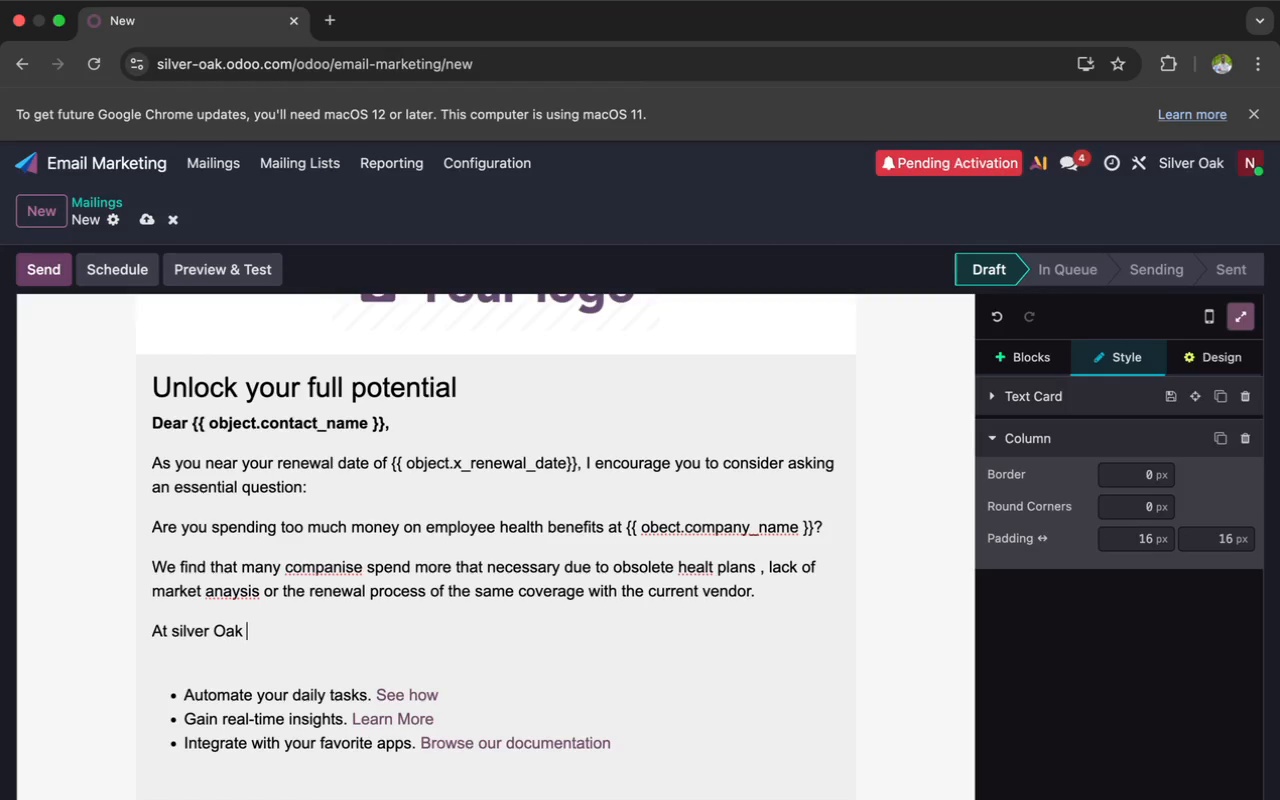 
key(Control+B)
 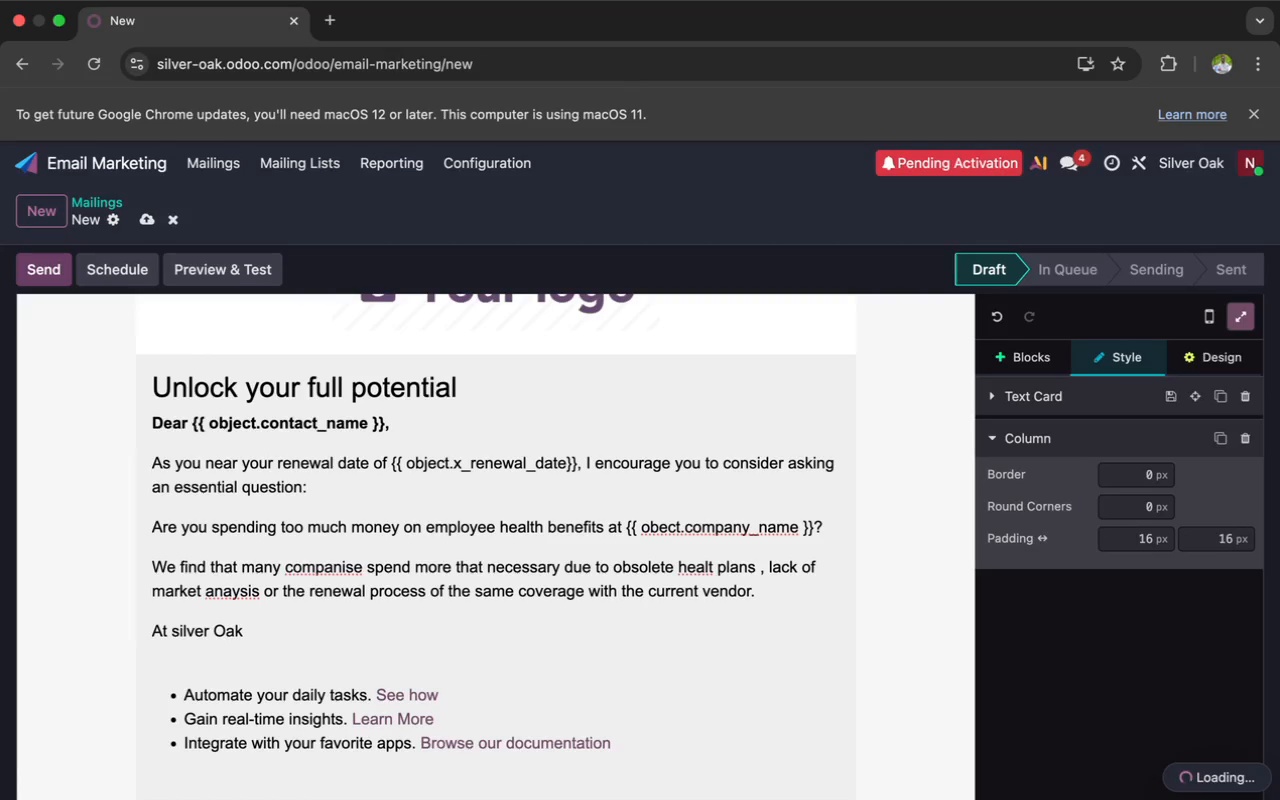 
type(enefit)
 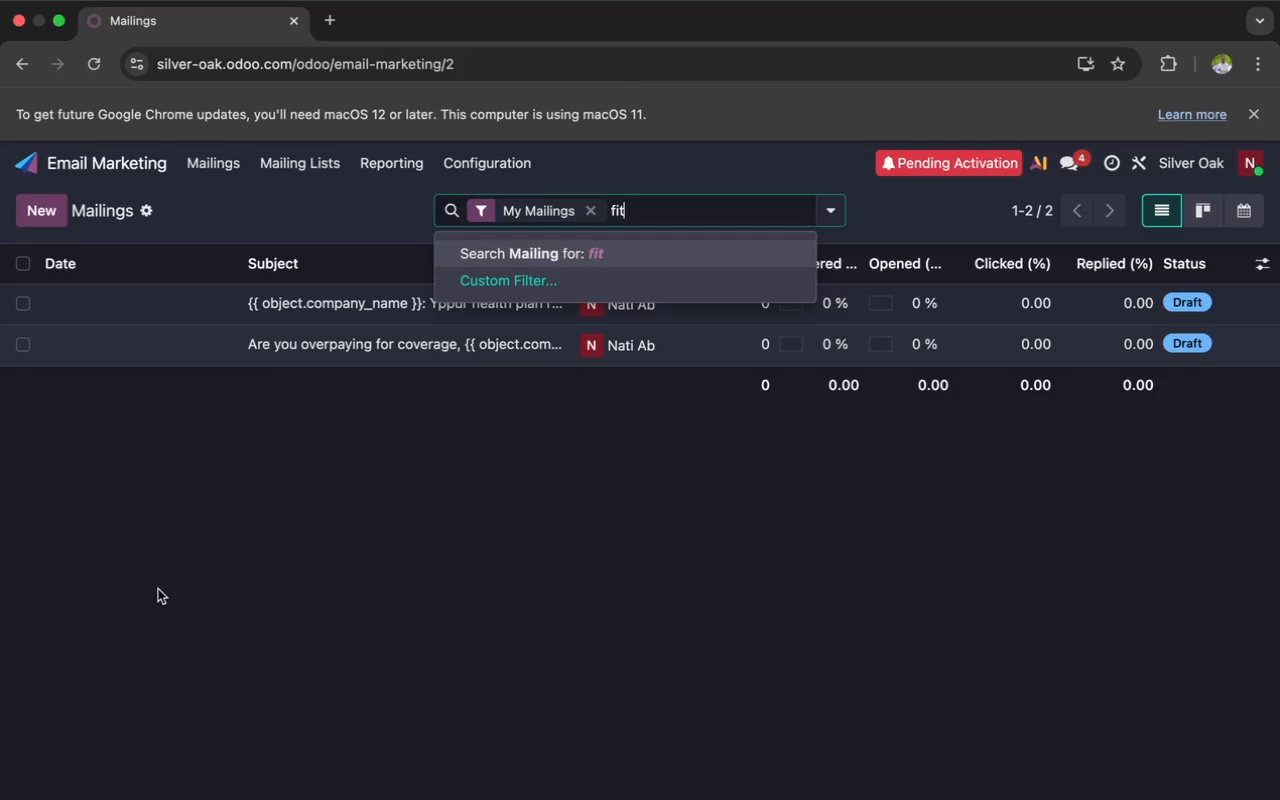 
wait(7.14)
 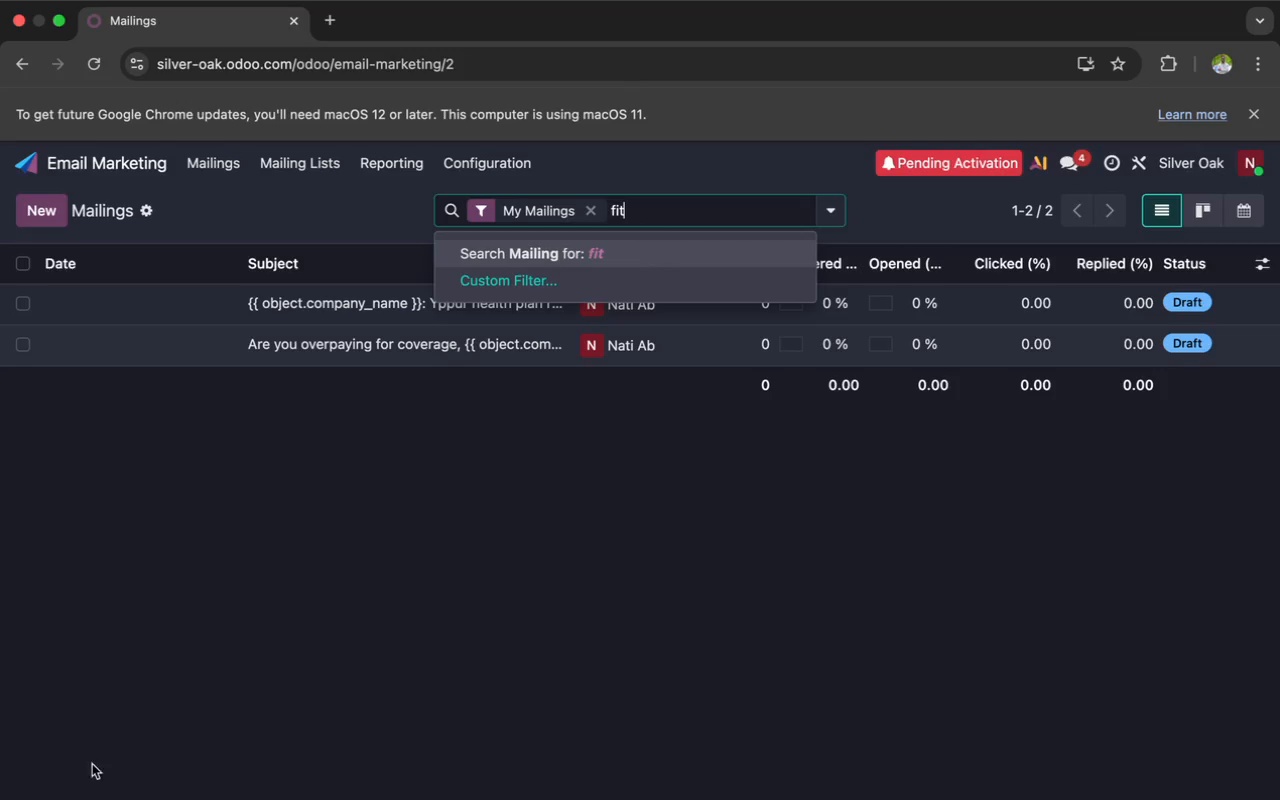 
left_click([1078, 783])
 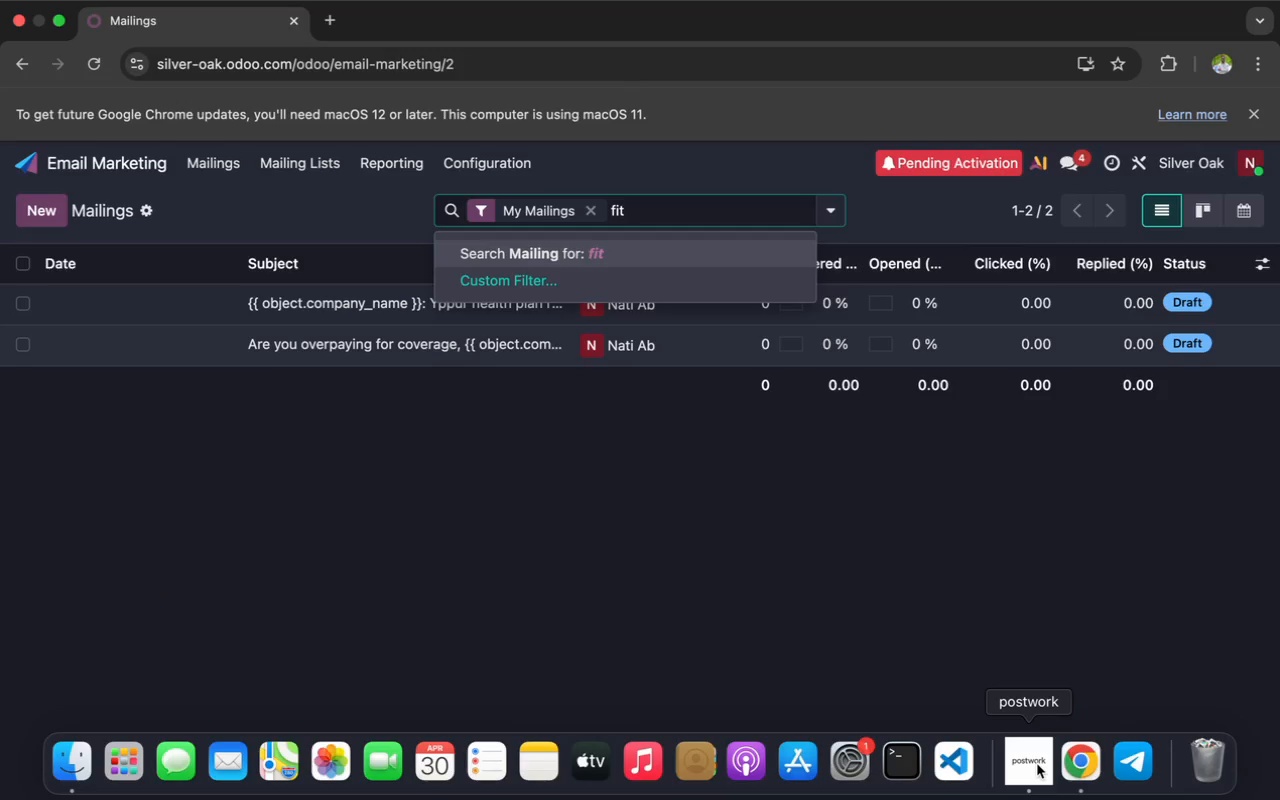 
left_click([1037, 763])